 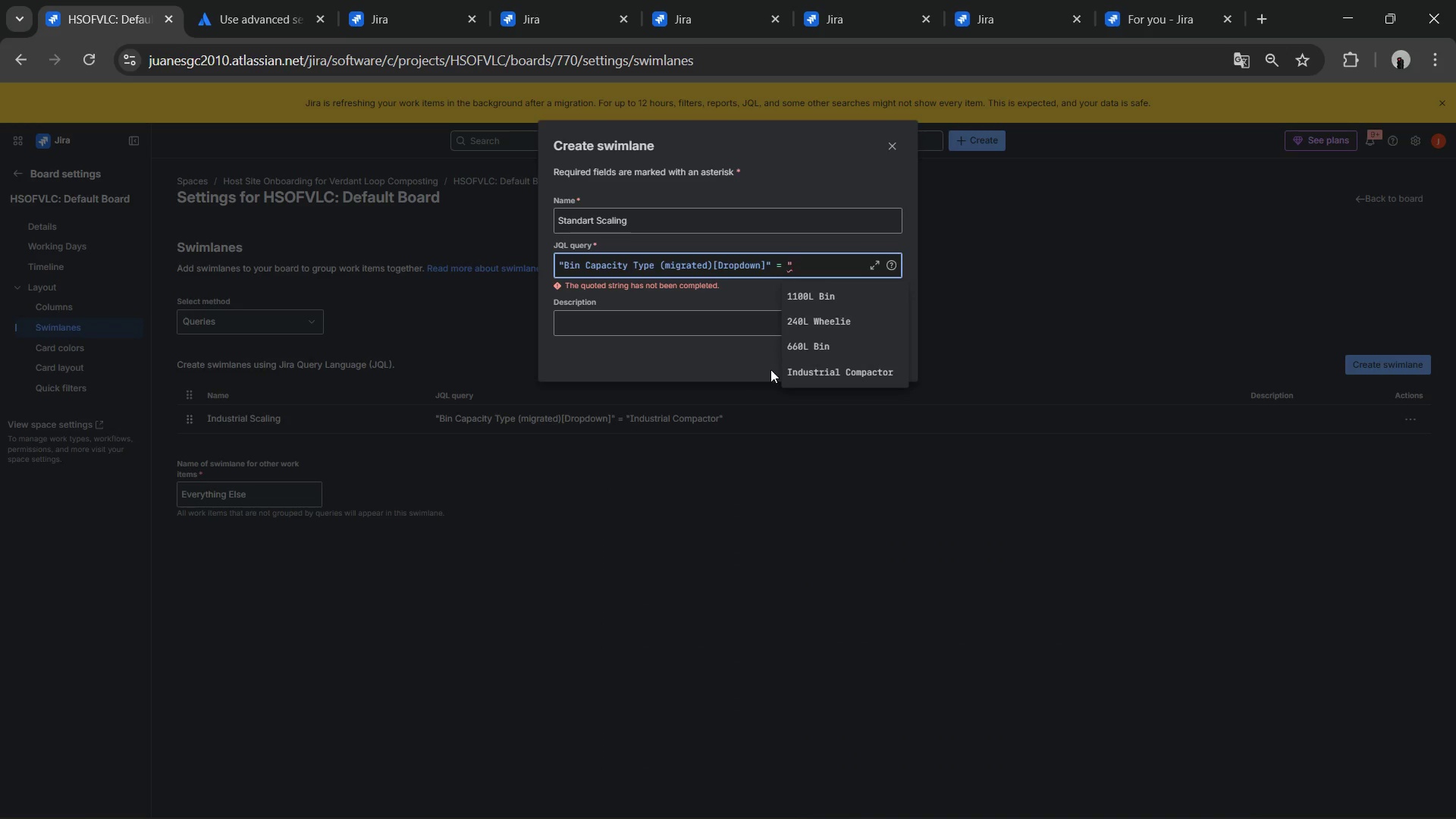 
left_click([833, 295])
 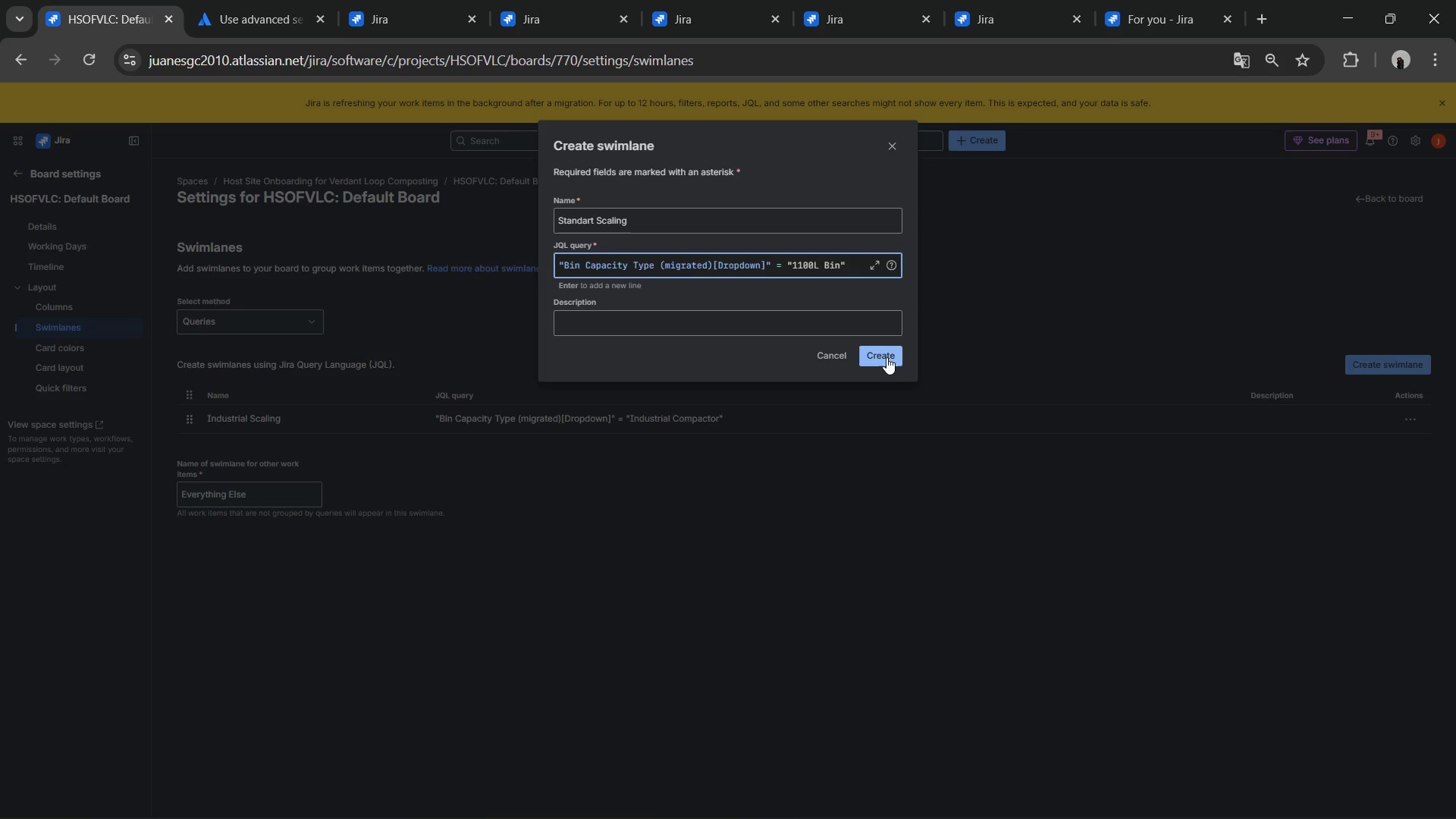 
wait(5.66)
 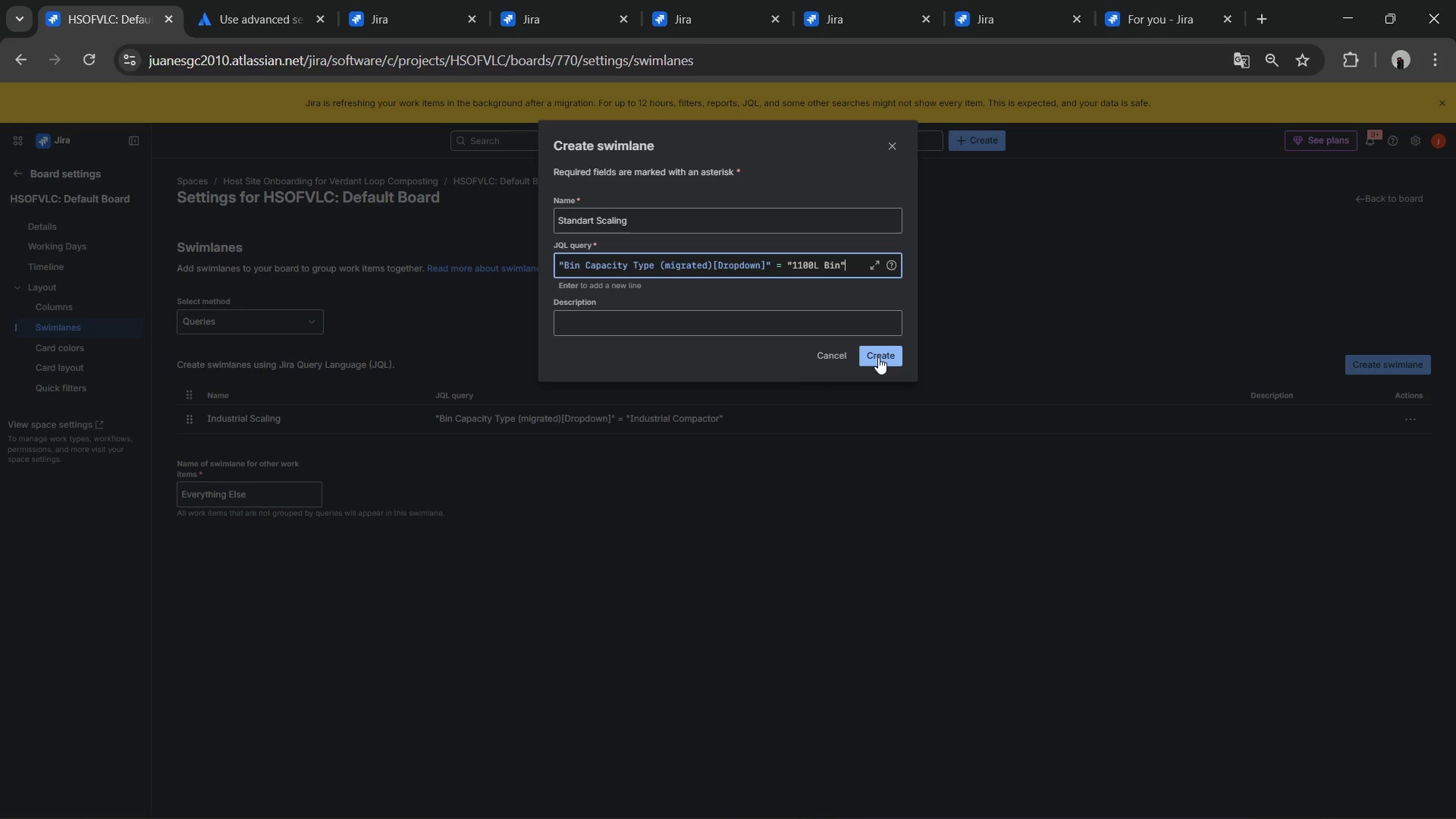 
left_click_drag(start_coordinate=[886, 357], to_coordinate=[886, 343])
 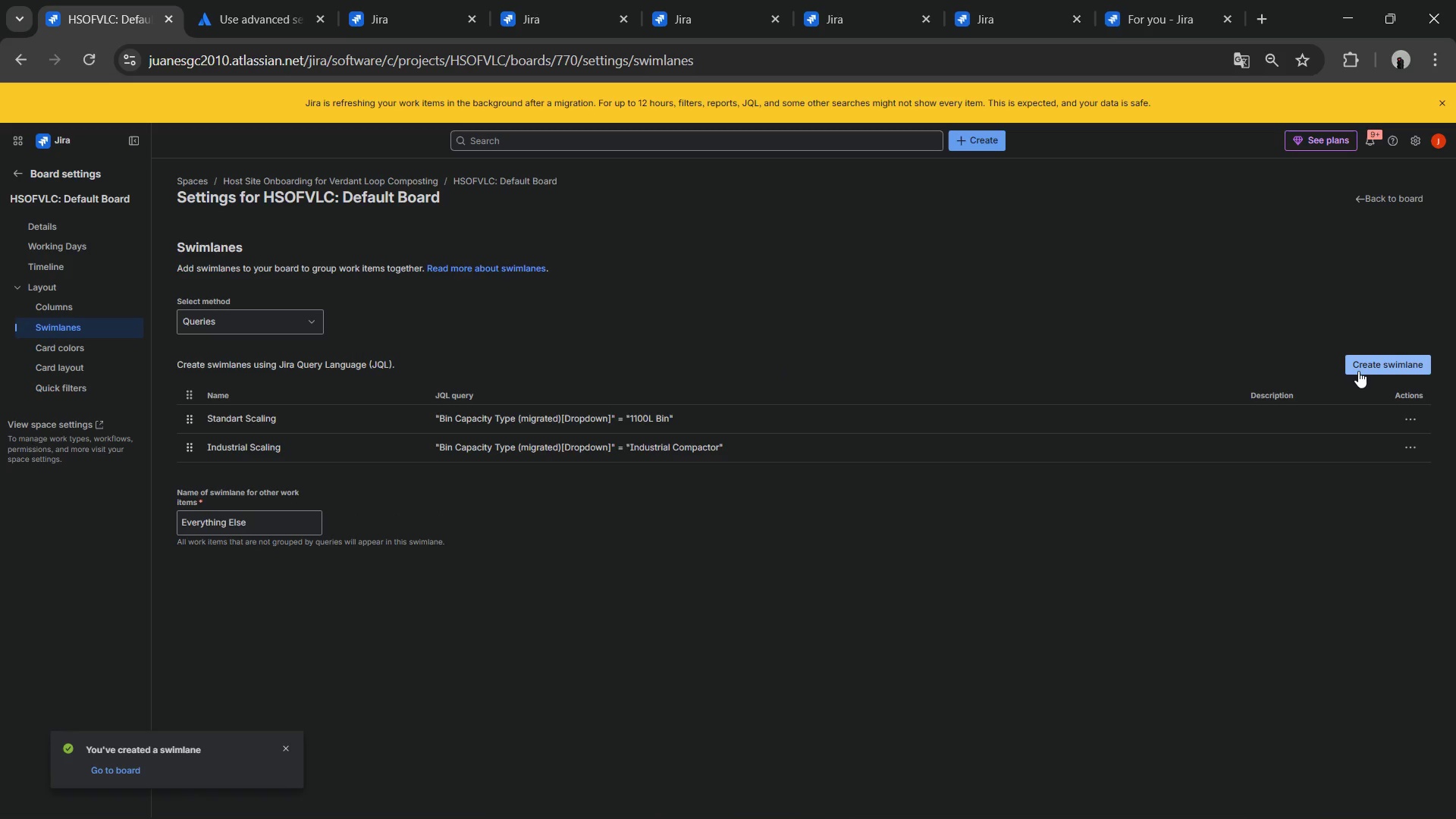 
wait(5.72)
 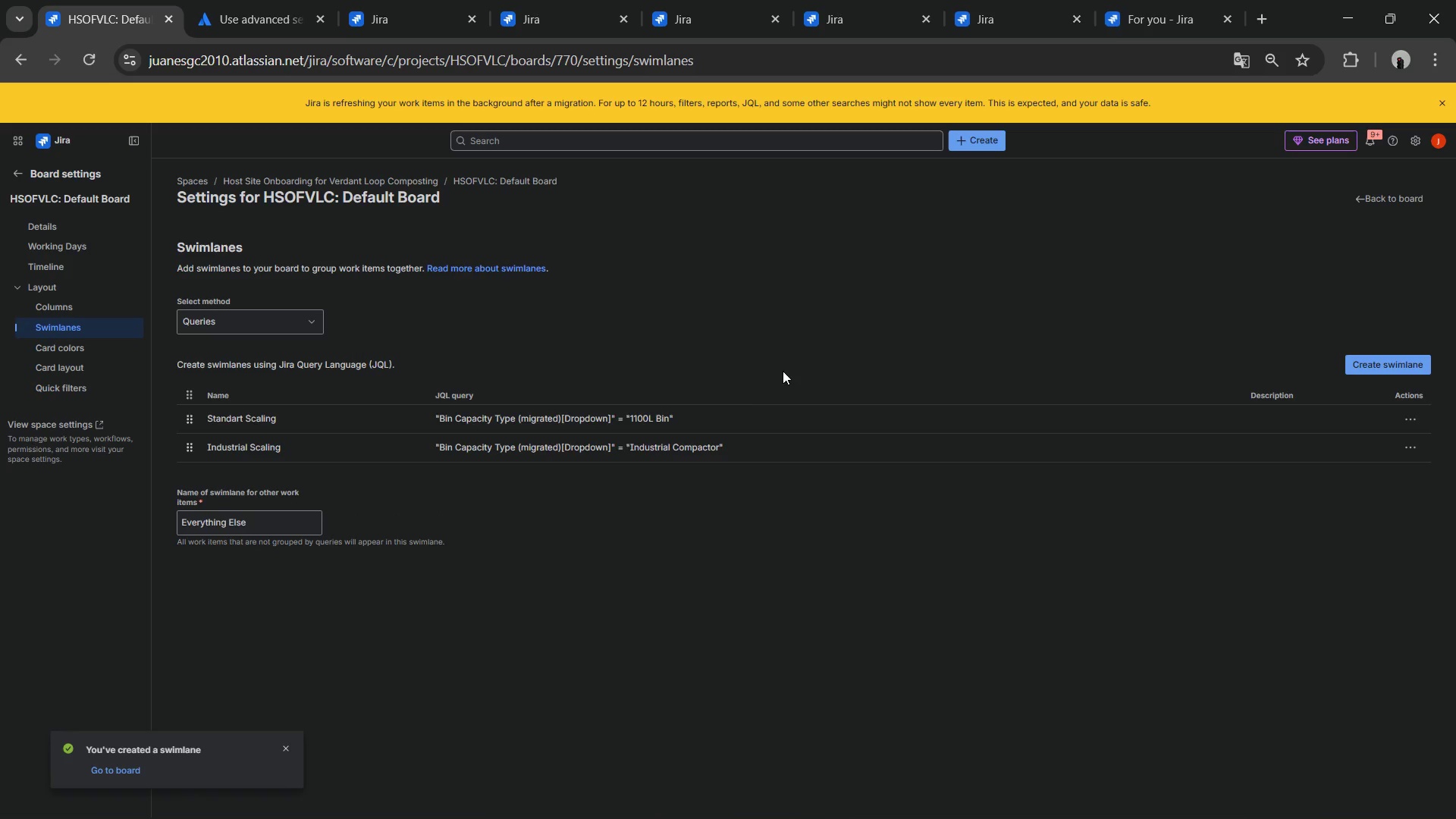 
left_click([1358, 371])
 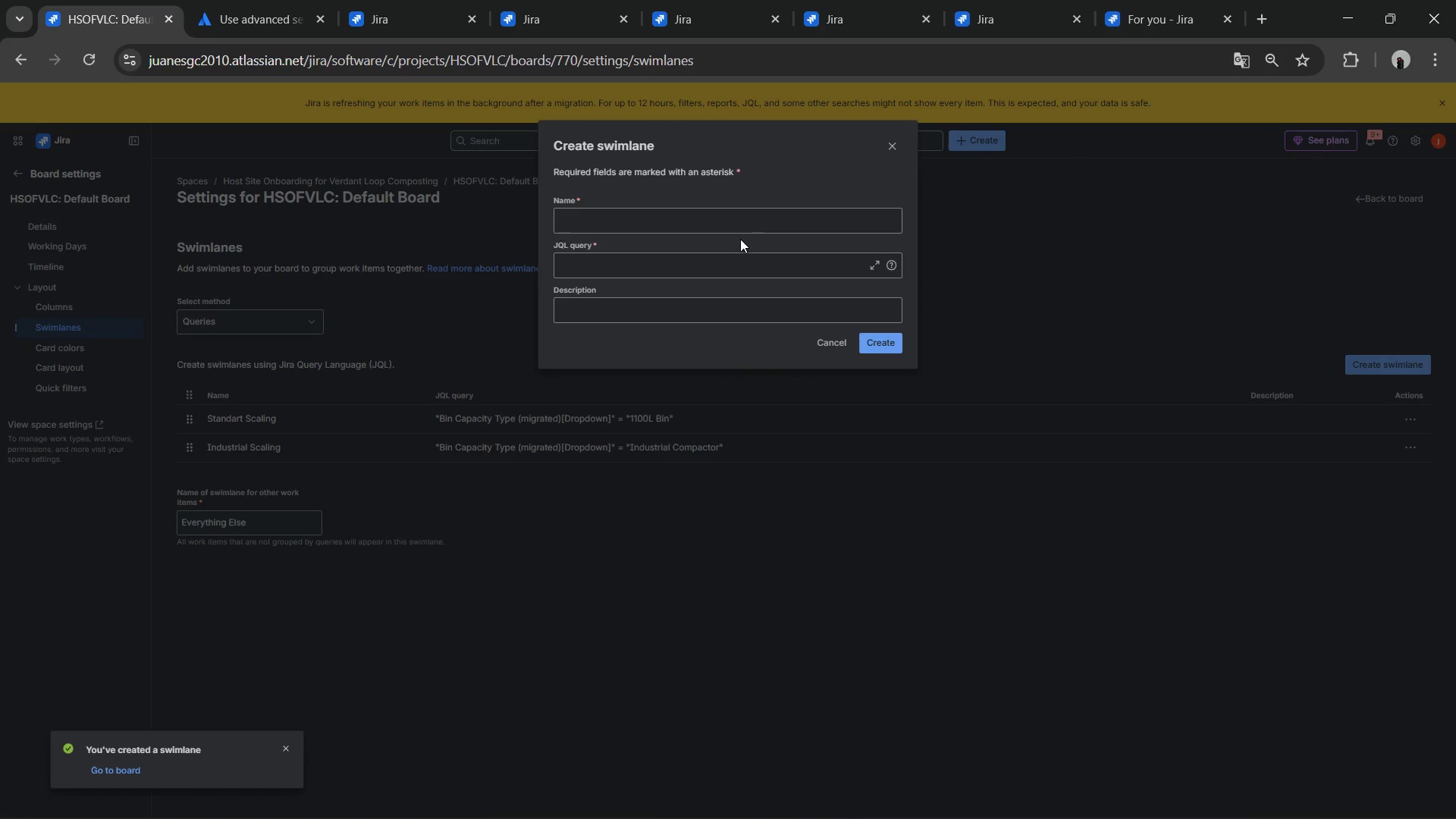 
left_click([689, 264])
 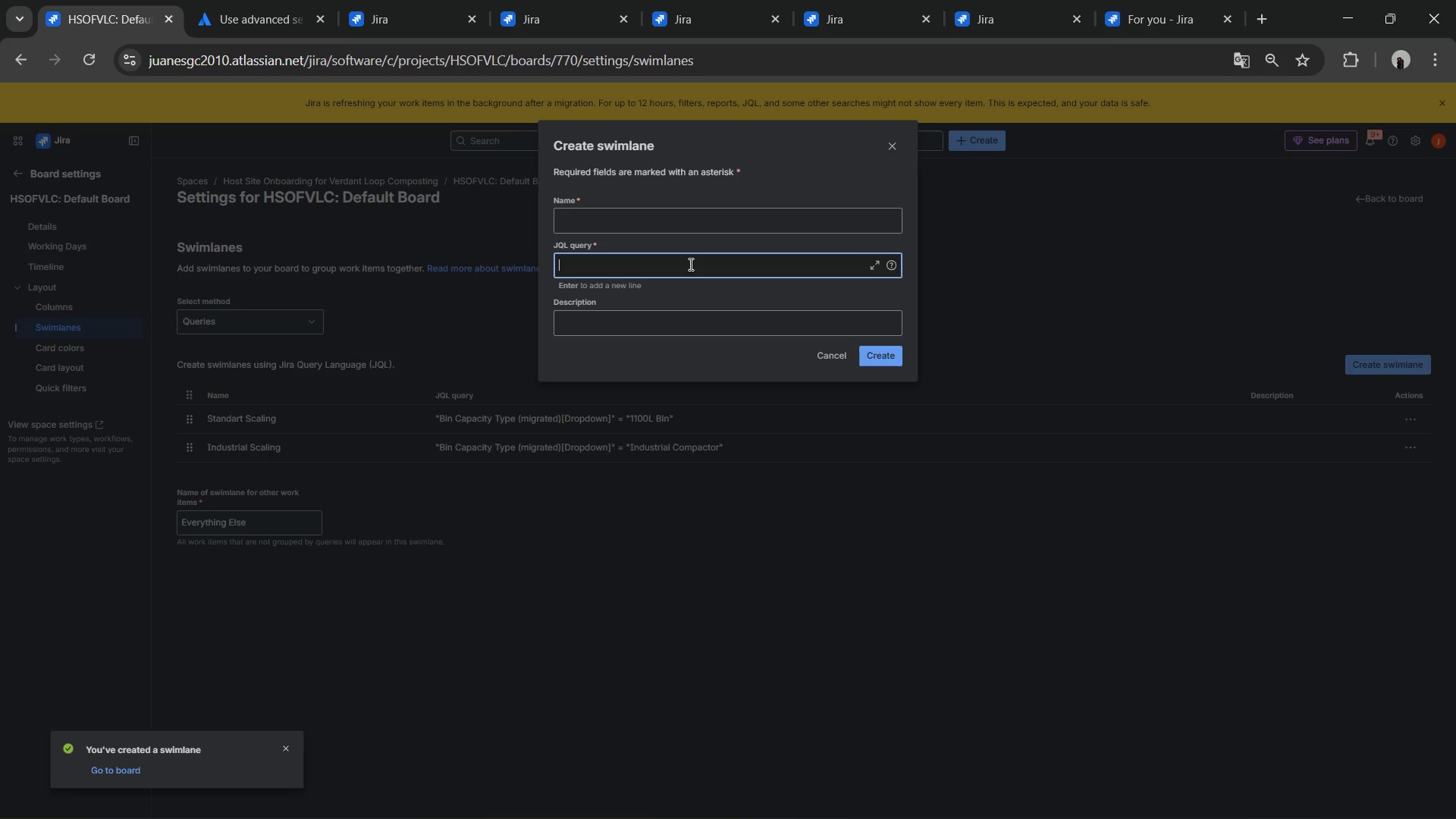 
key(Shift+2)
 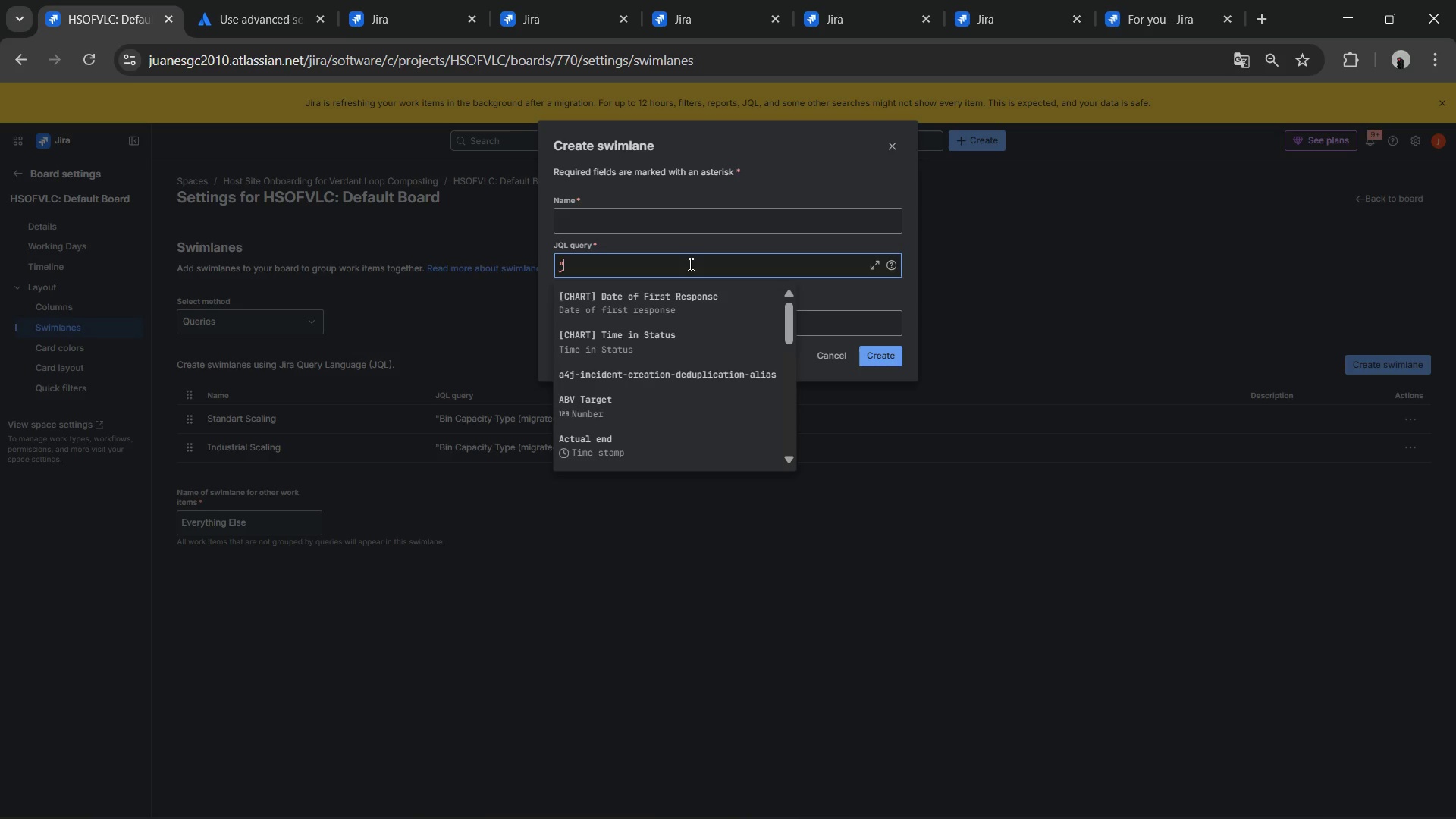 
type(Bi)
 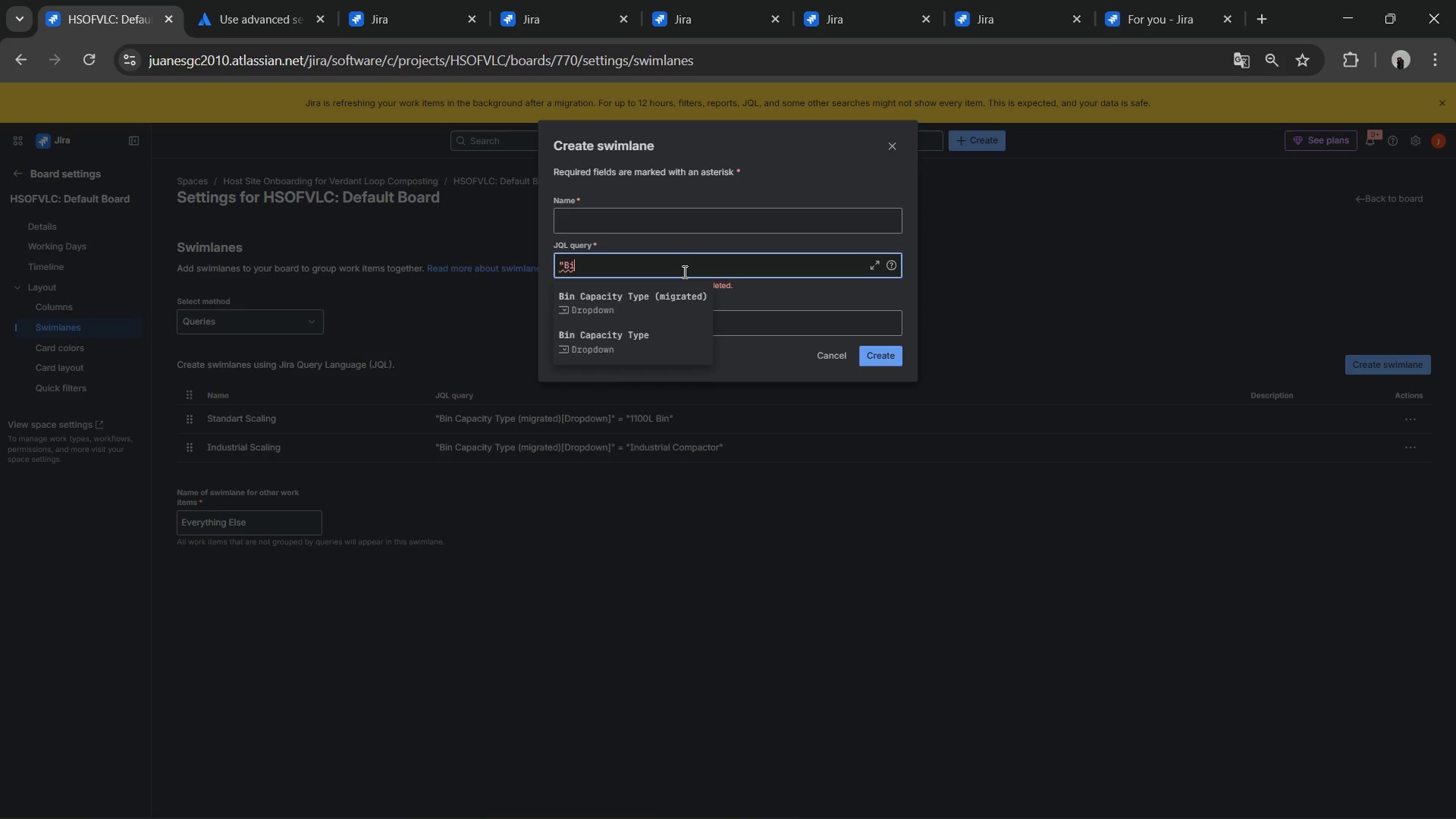 
left_click([674, 300])
 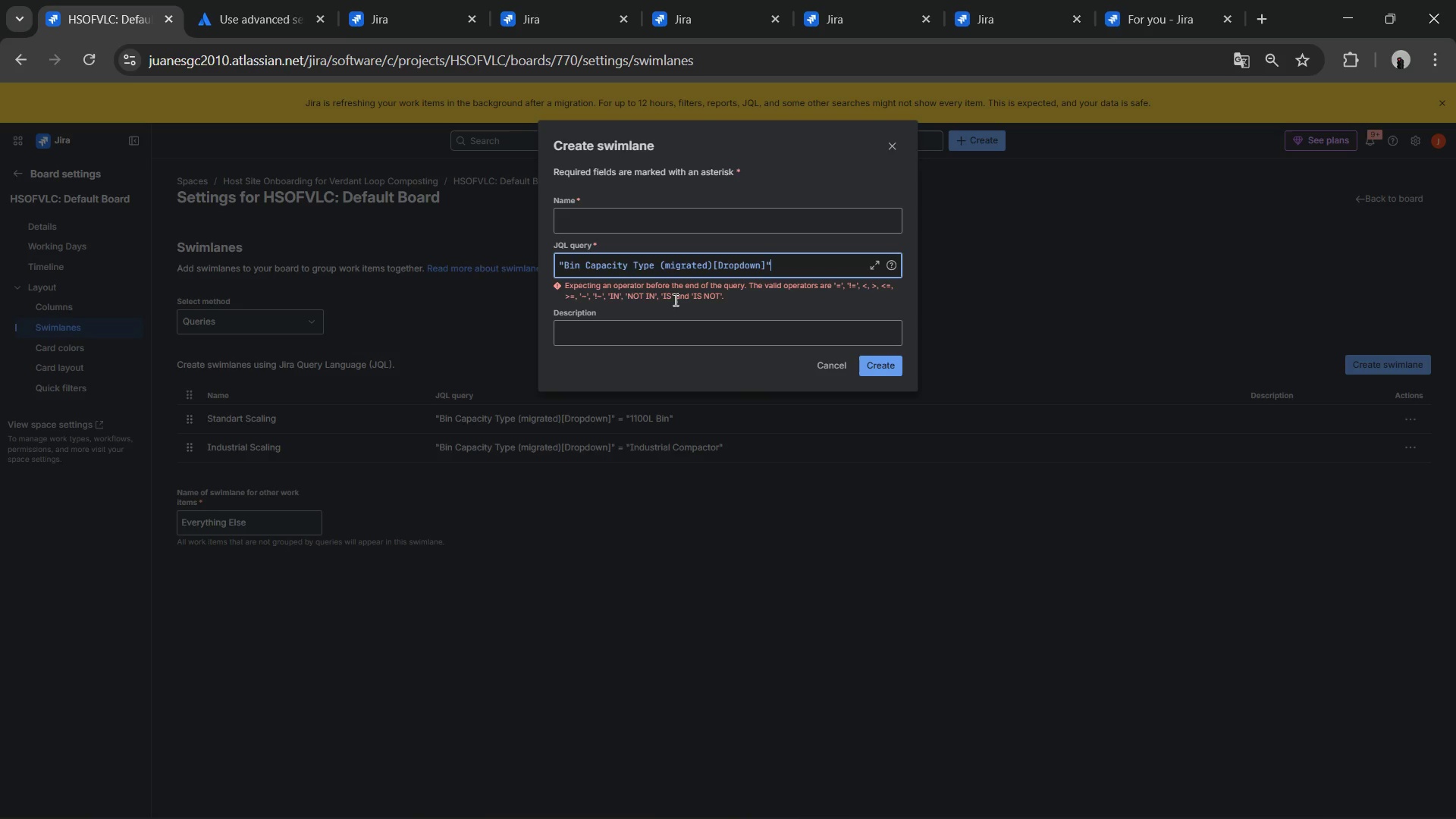 
hold_key(key=ShiftLeft, duration=0.47)
 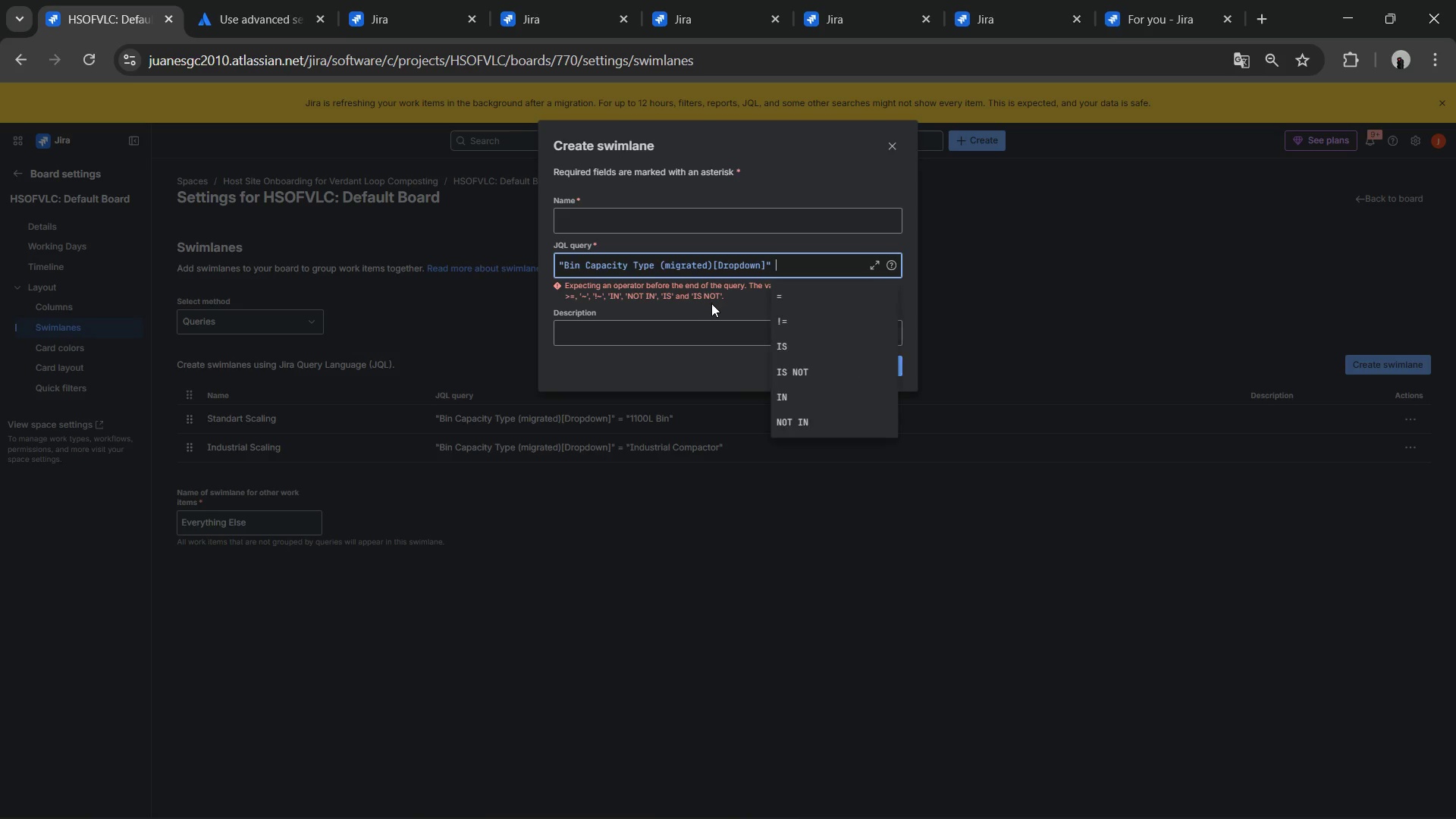 
key(Space)
 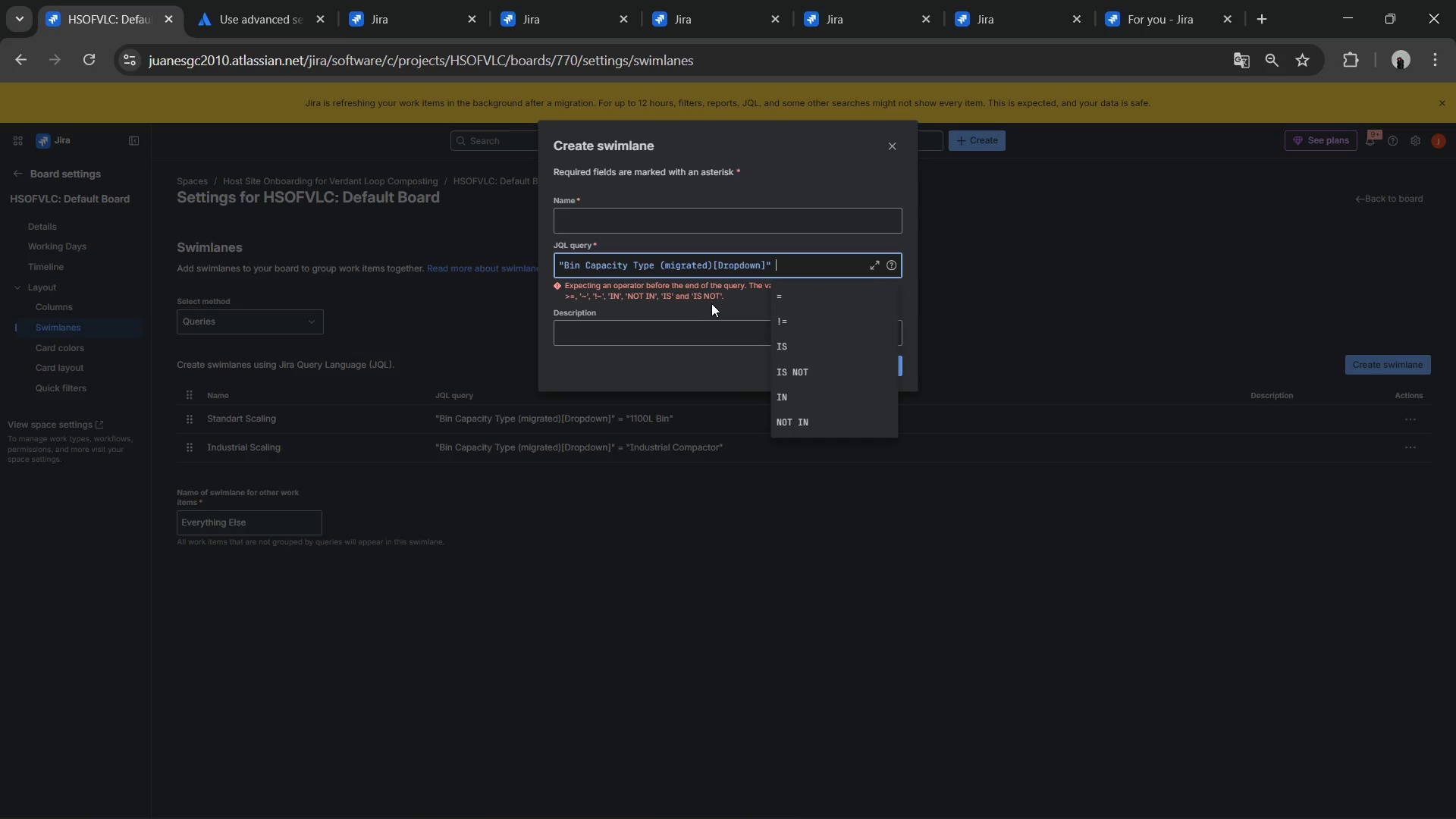 
key(Shift+0)
 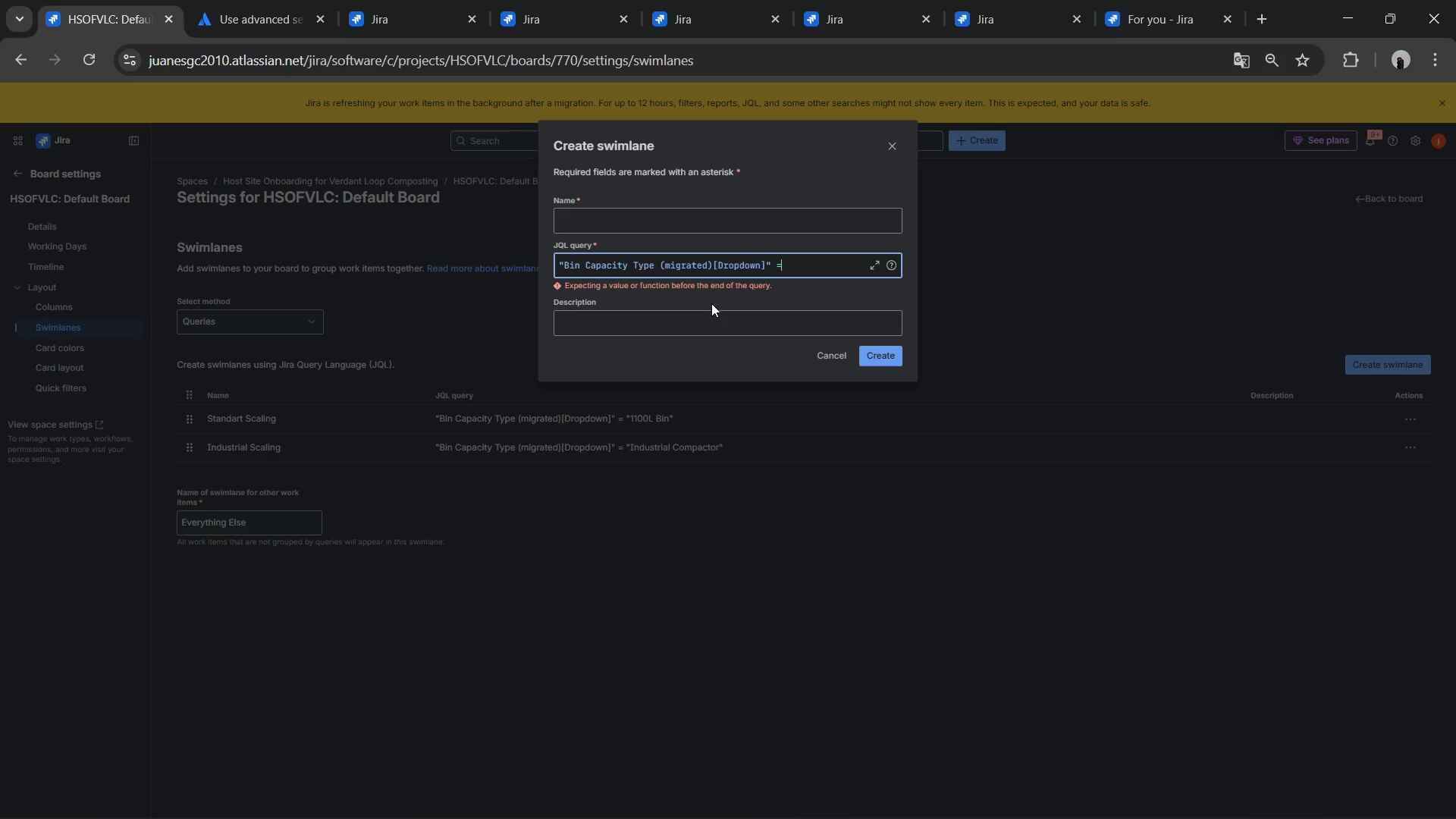 
key(Space)
 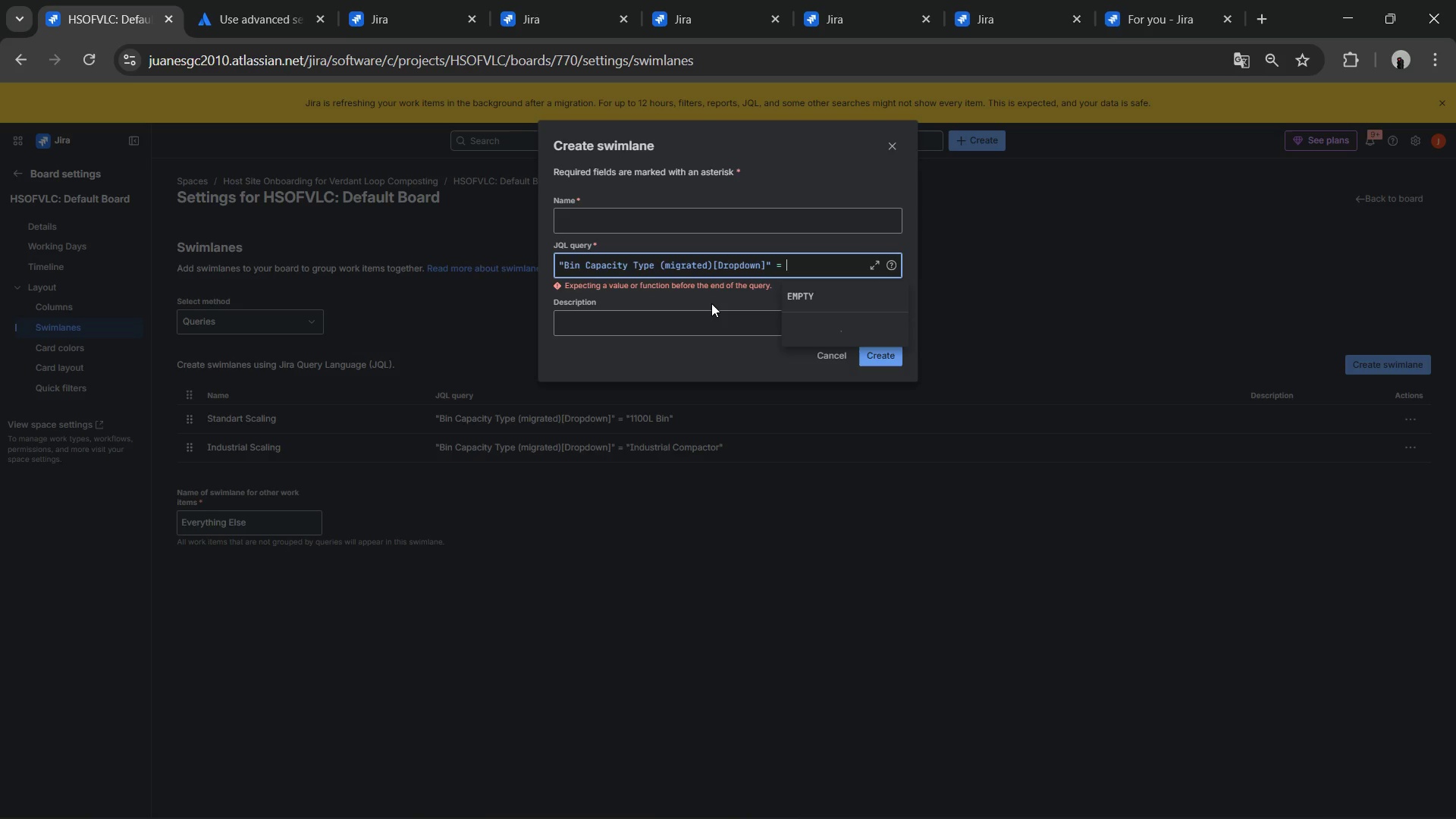 
key(Shift+2)
 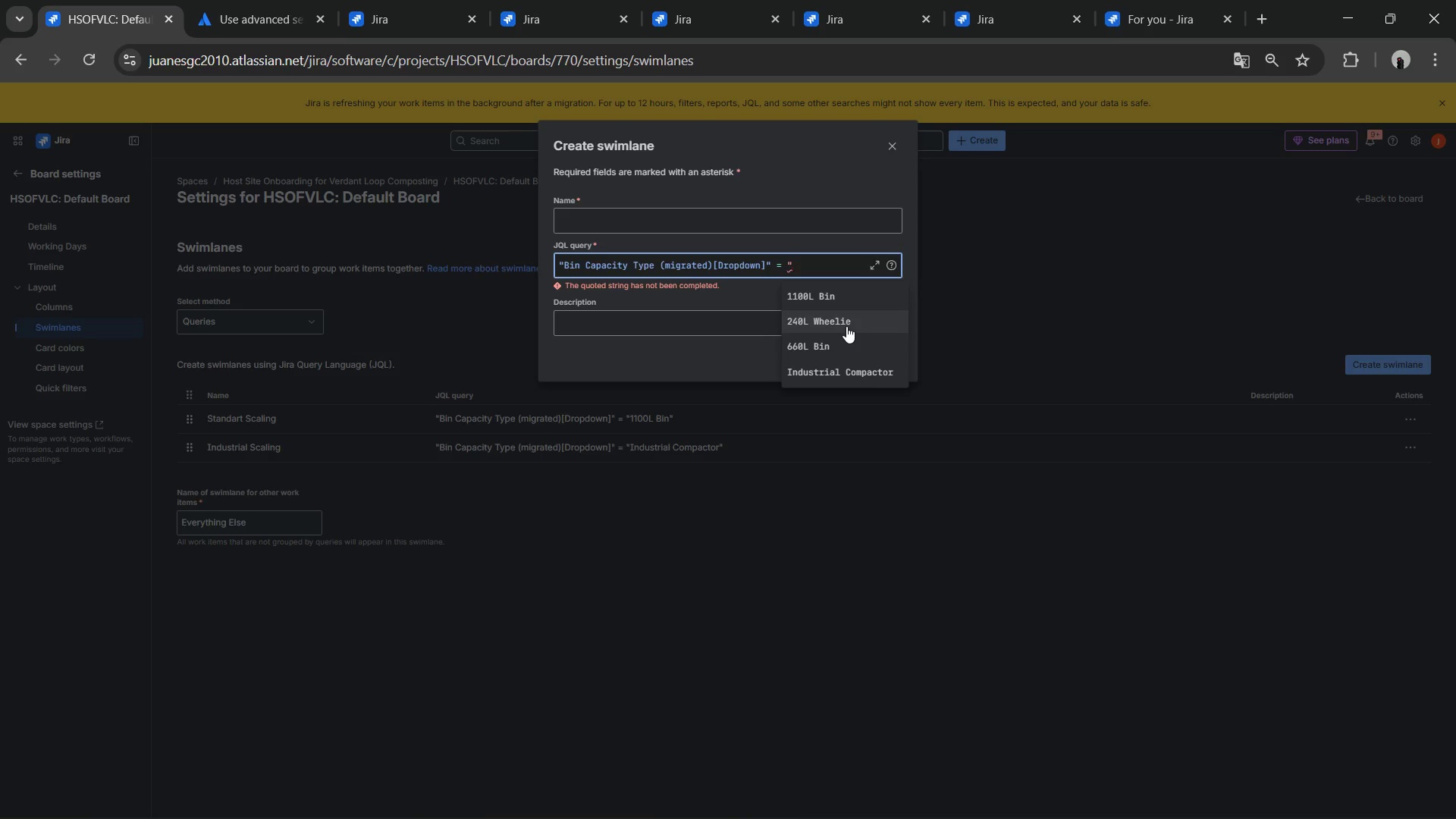 
wait(5.03)
 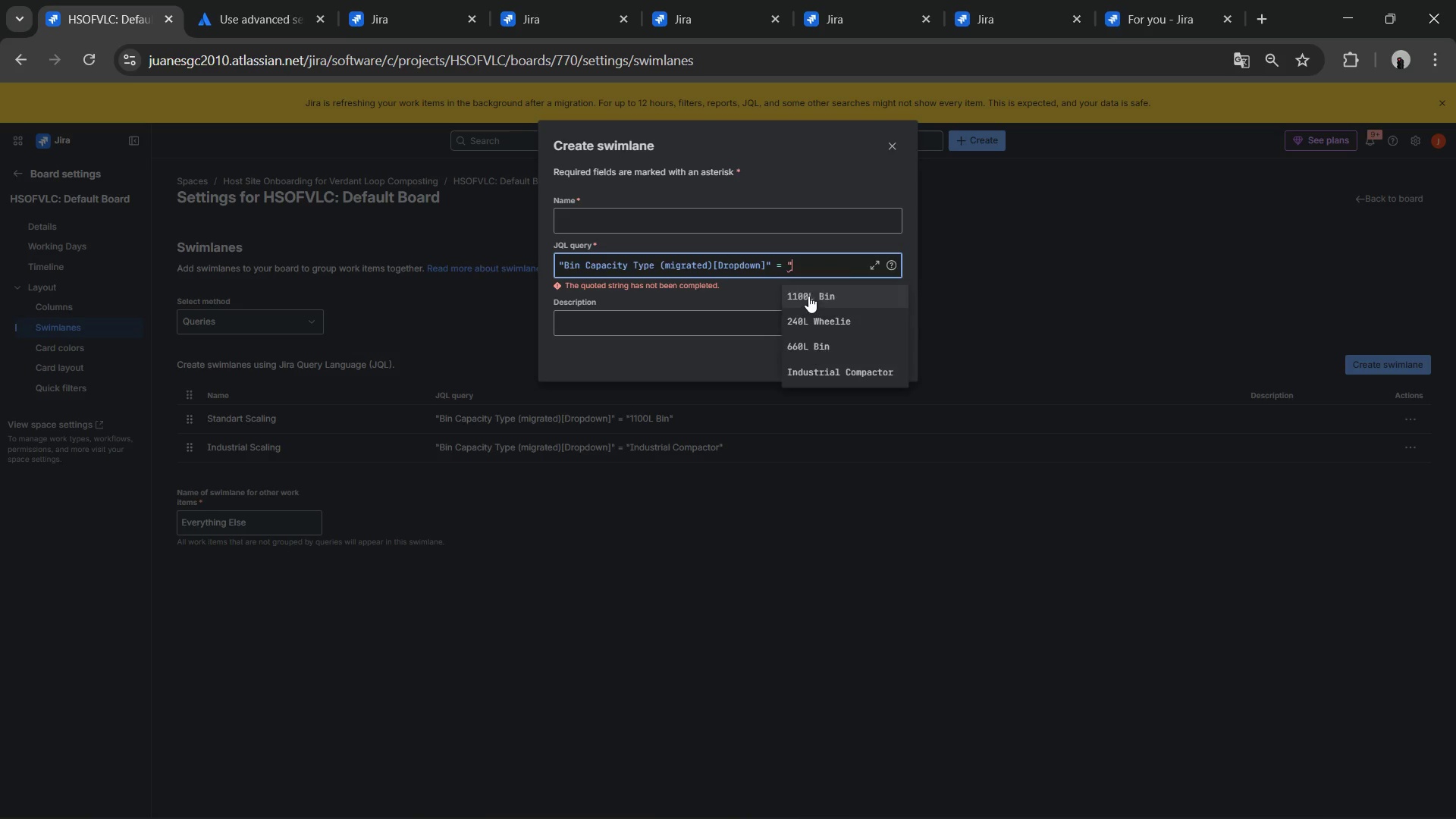 
left_click([846, 326])
 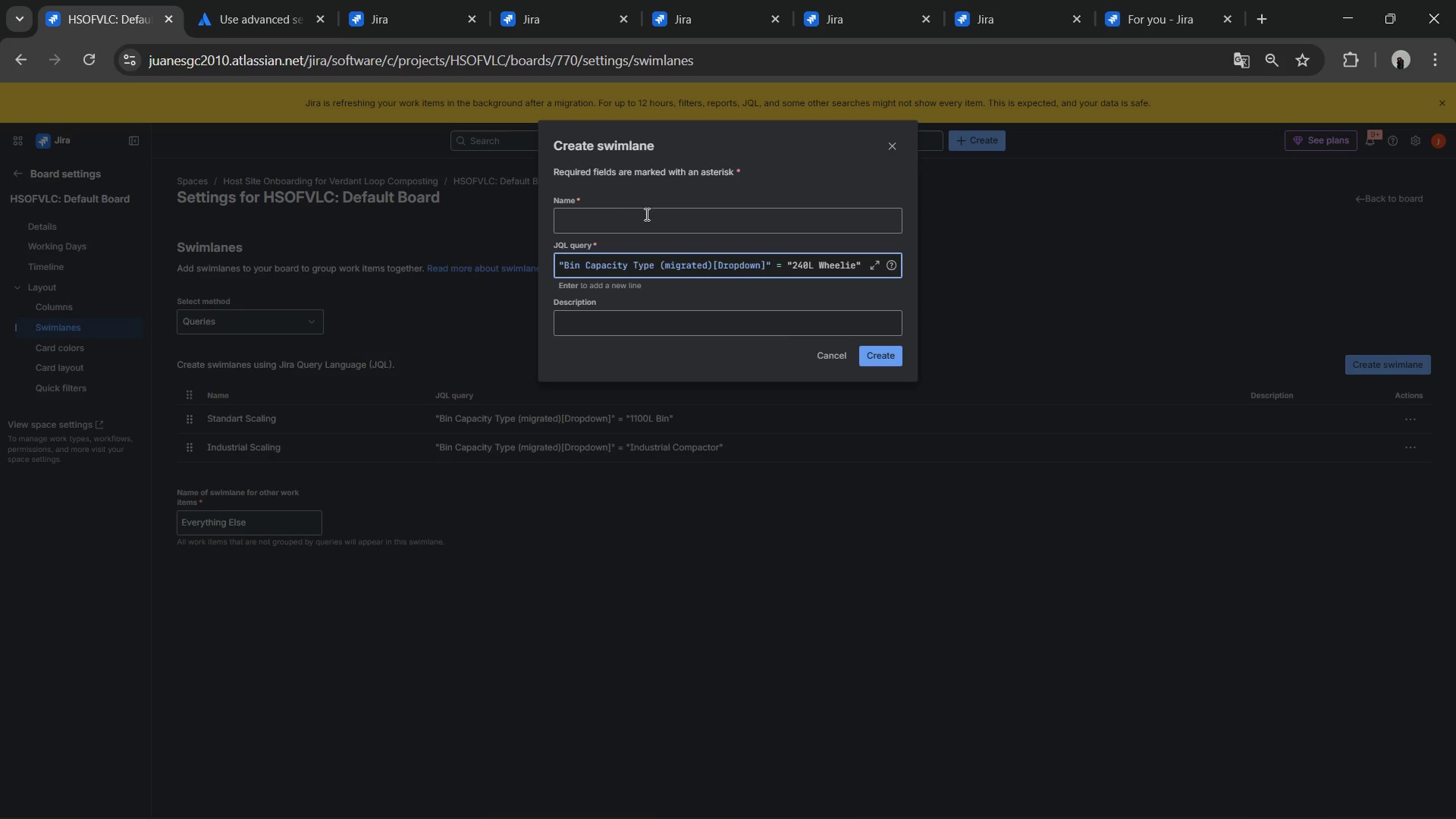 
left_click([646, 214])
 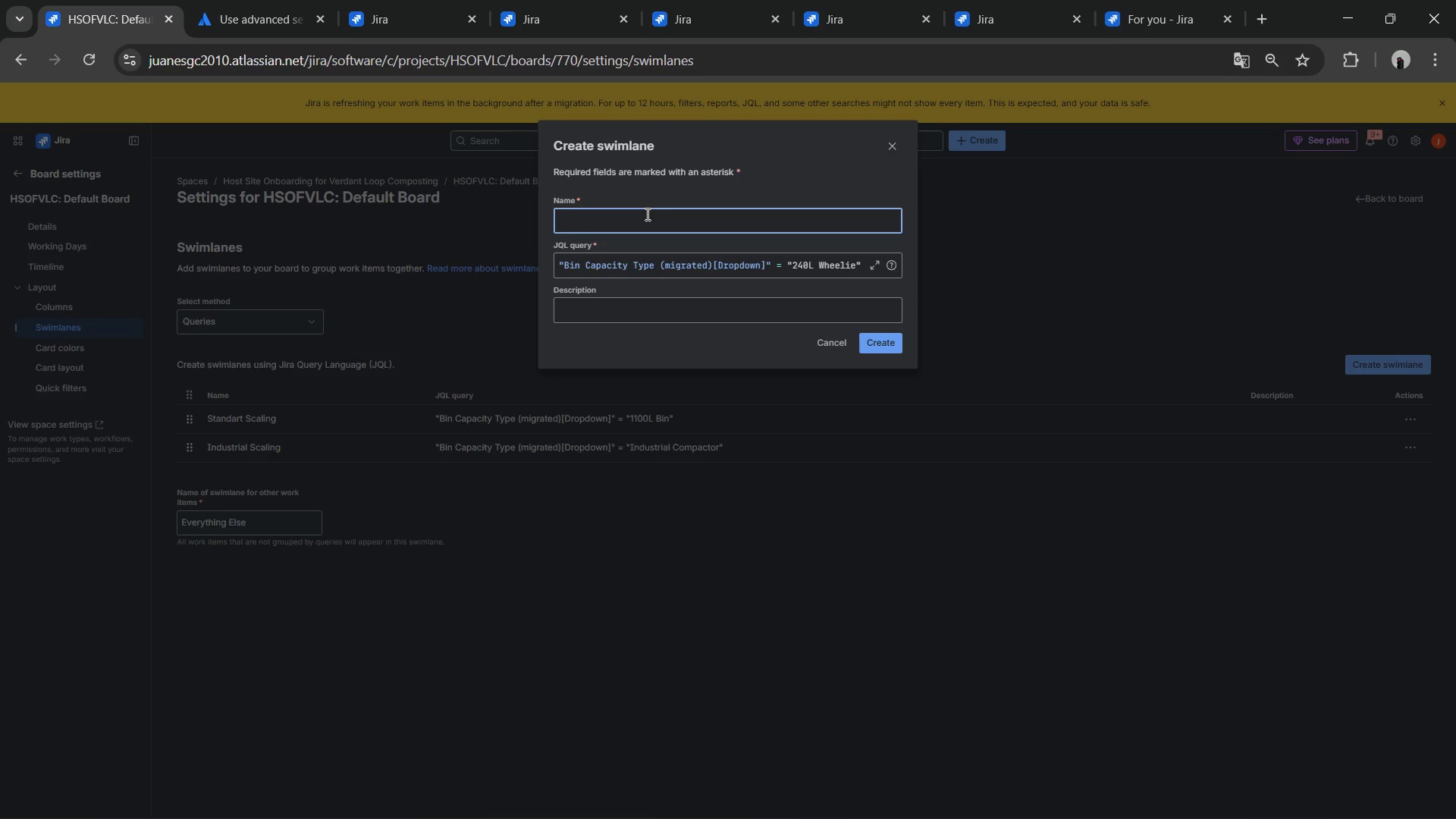 
type(H)
key(Backspace)
type(Huge Sacal)
key(Backspace)
key(Backspace)
key(Backspace)
key(Backspace)
type(caling)
 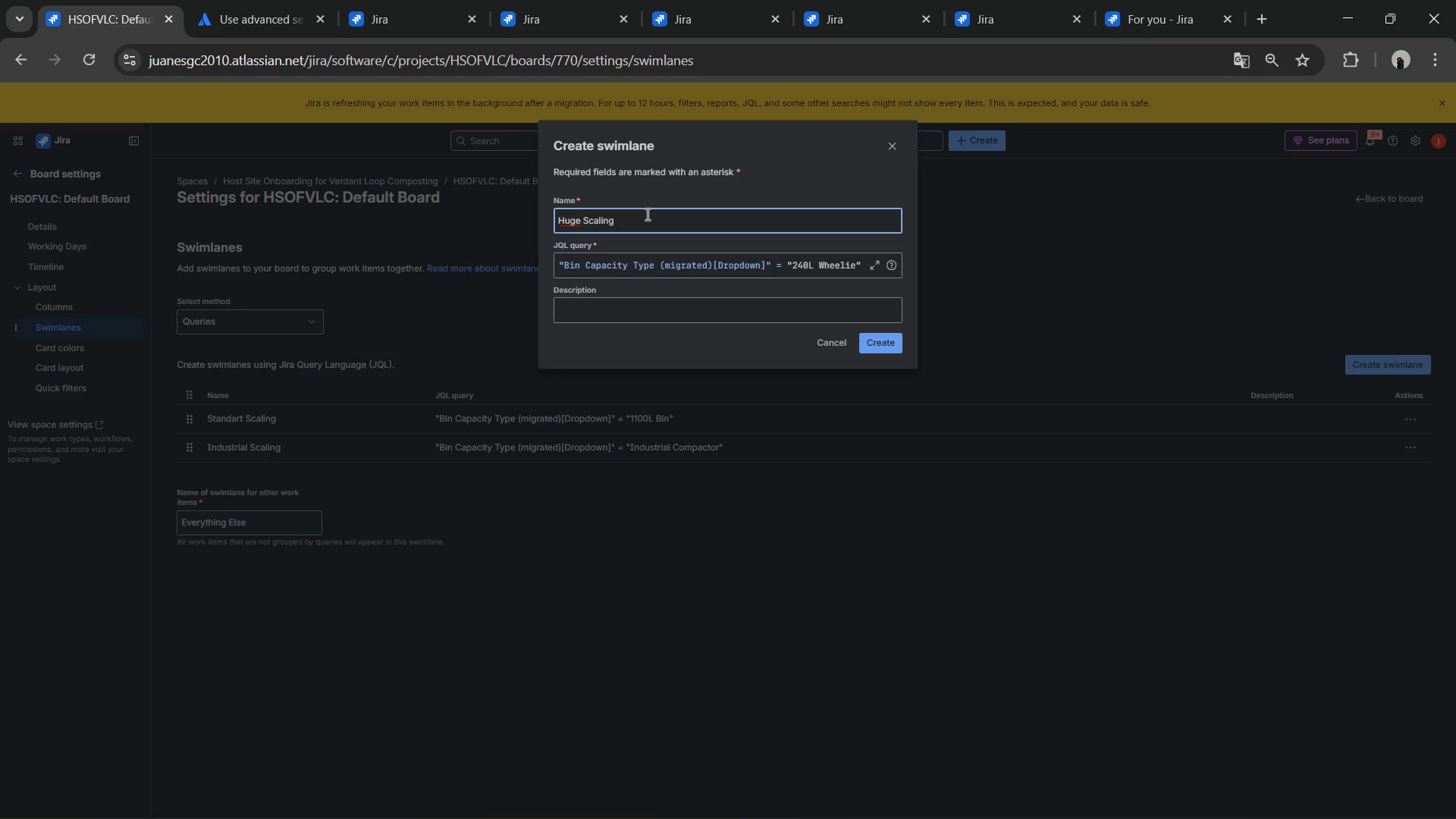 
left_click([896, 337])
 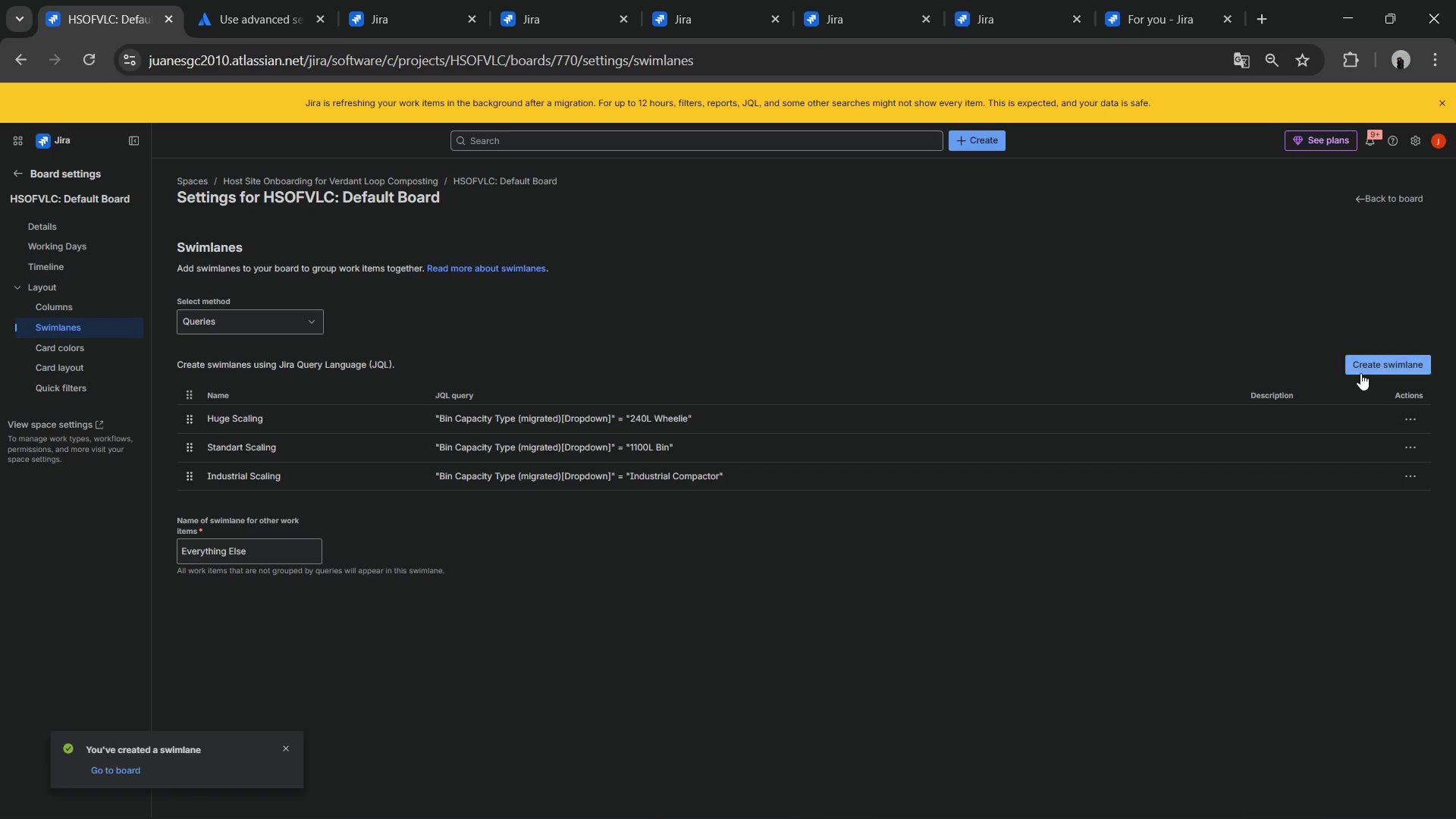 
left_click([1361, 372])
 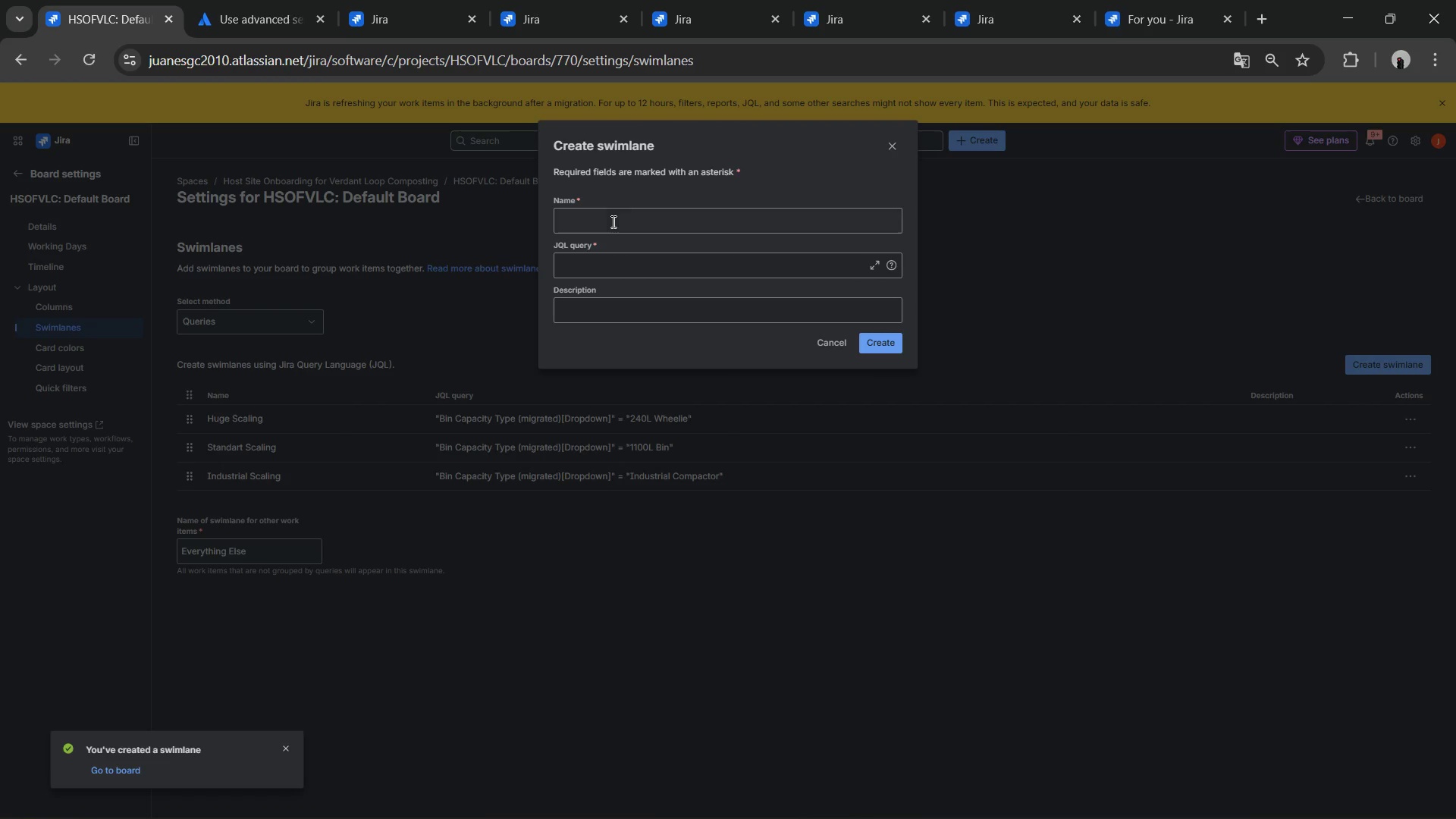 
left_click([598, 264])
 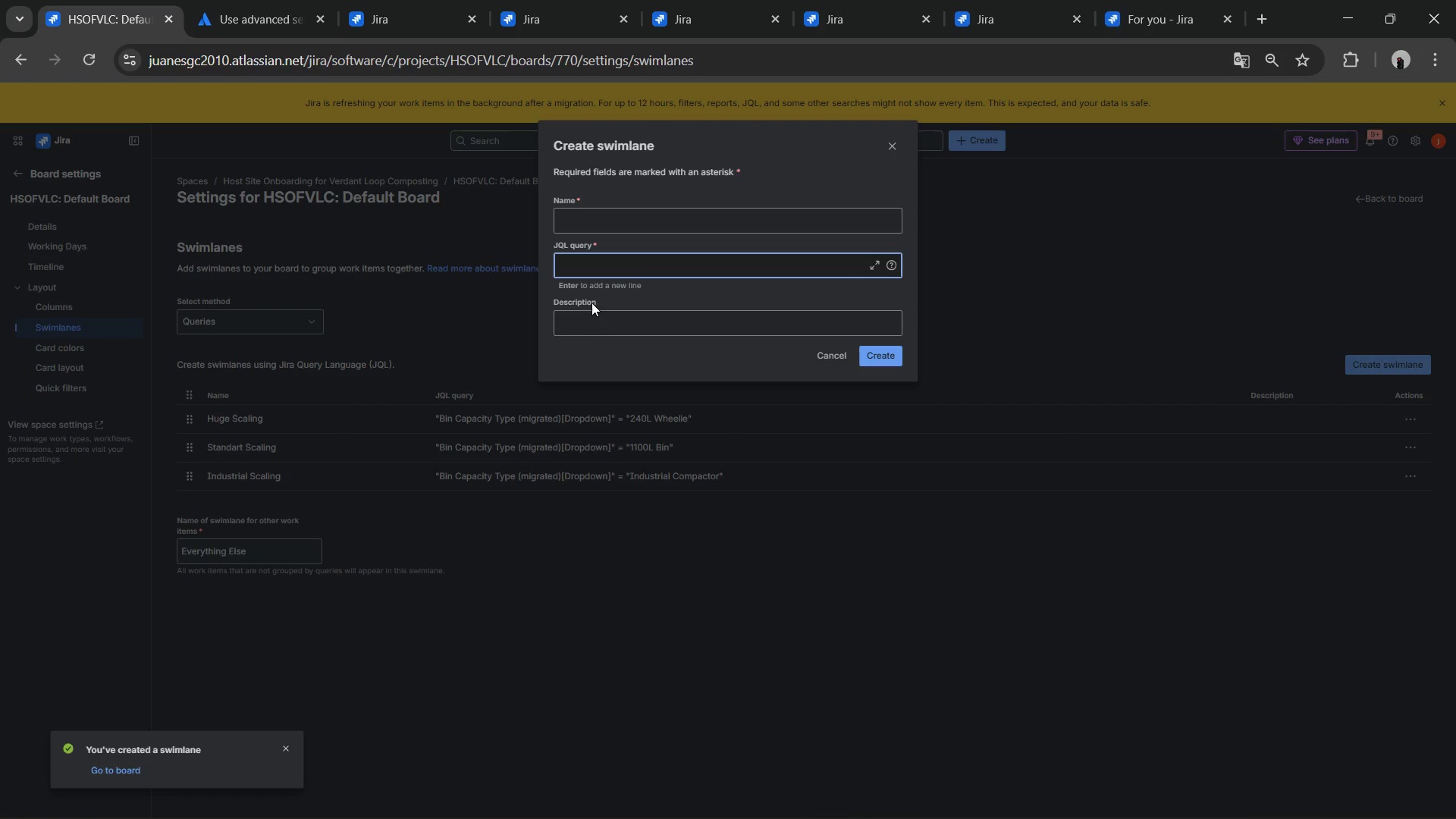 
type(@Bin)
 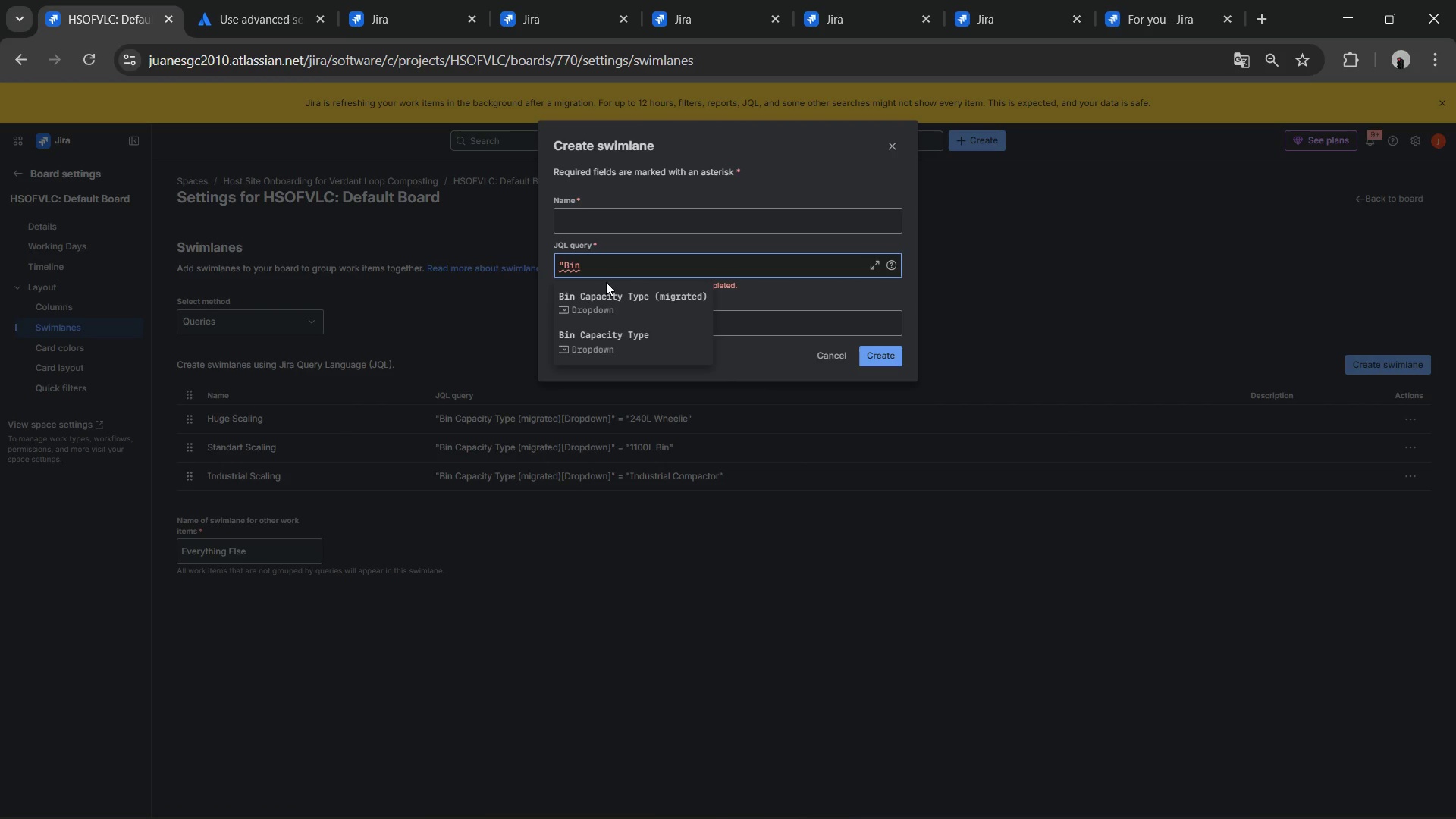 
left_click([607, 310])
 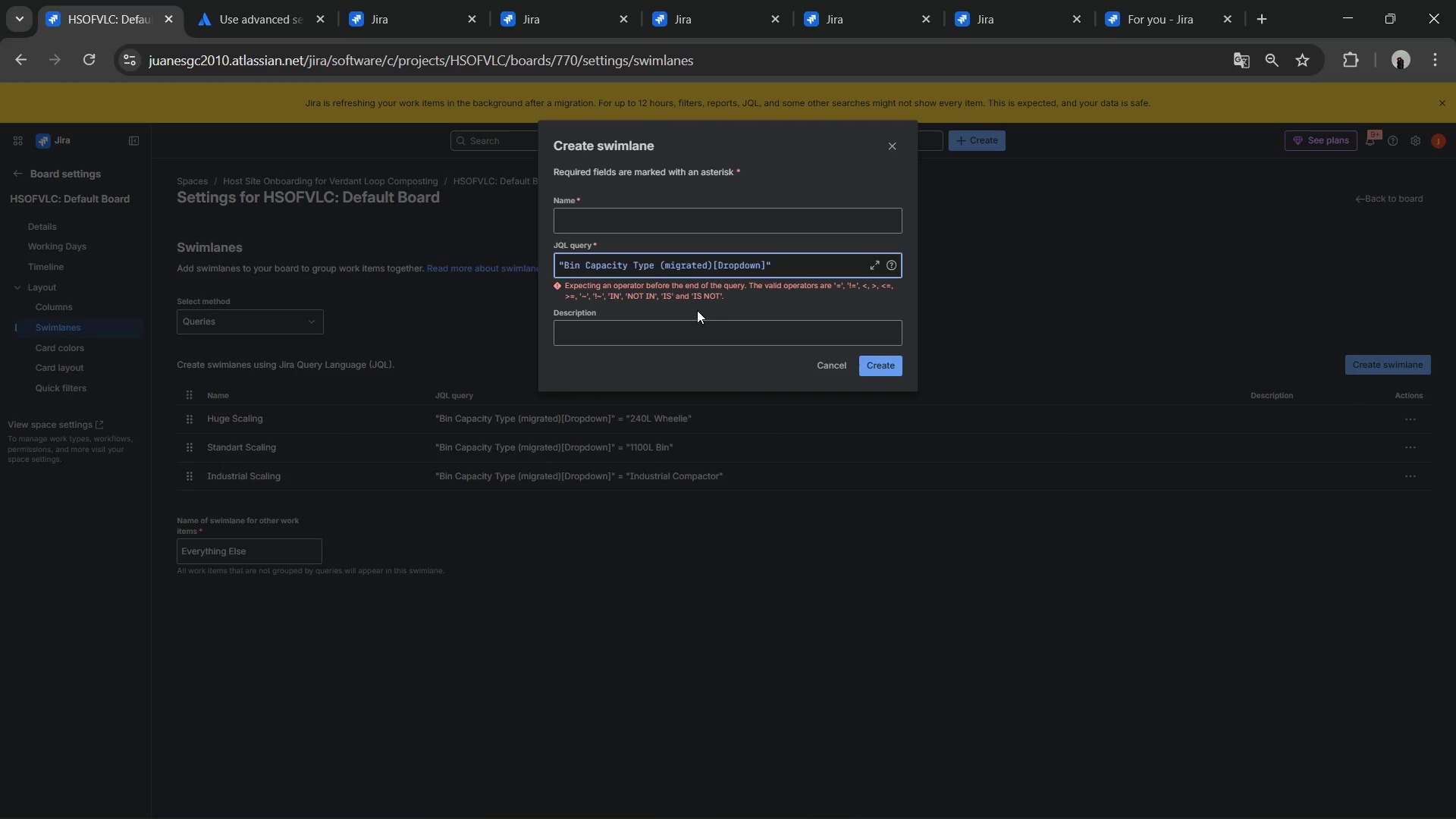 
key(Space)
 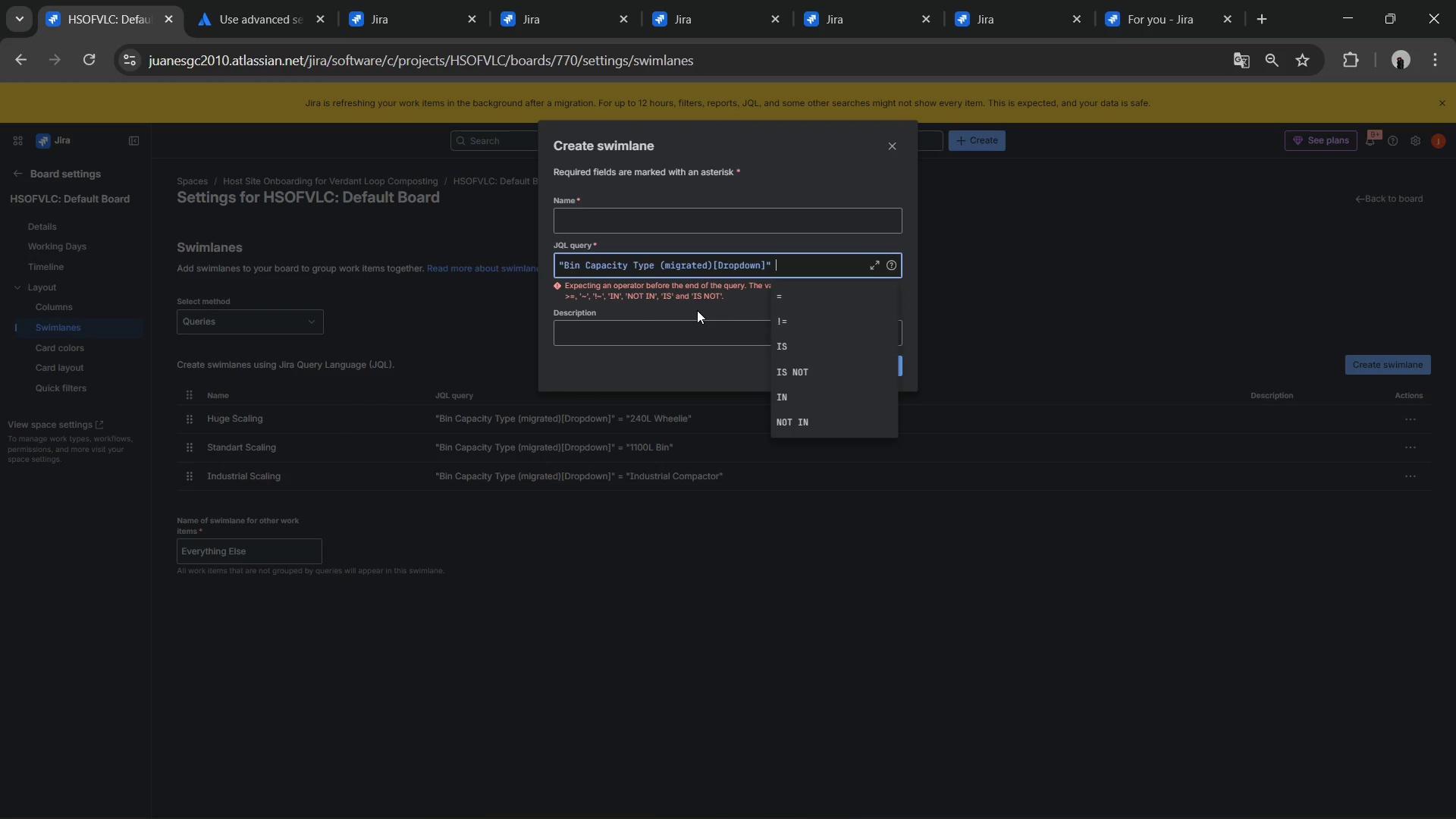 
key(Shift+0)
 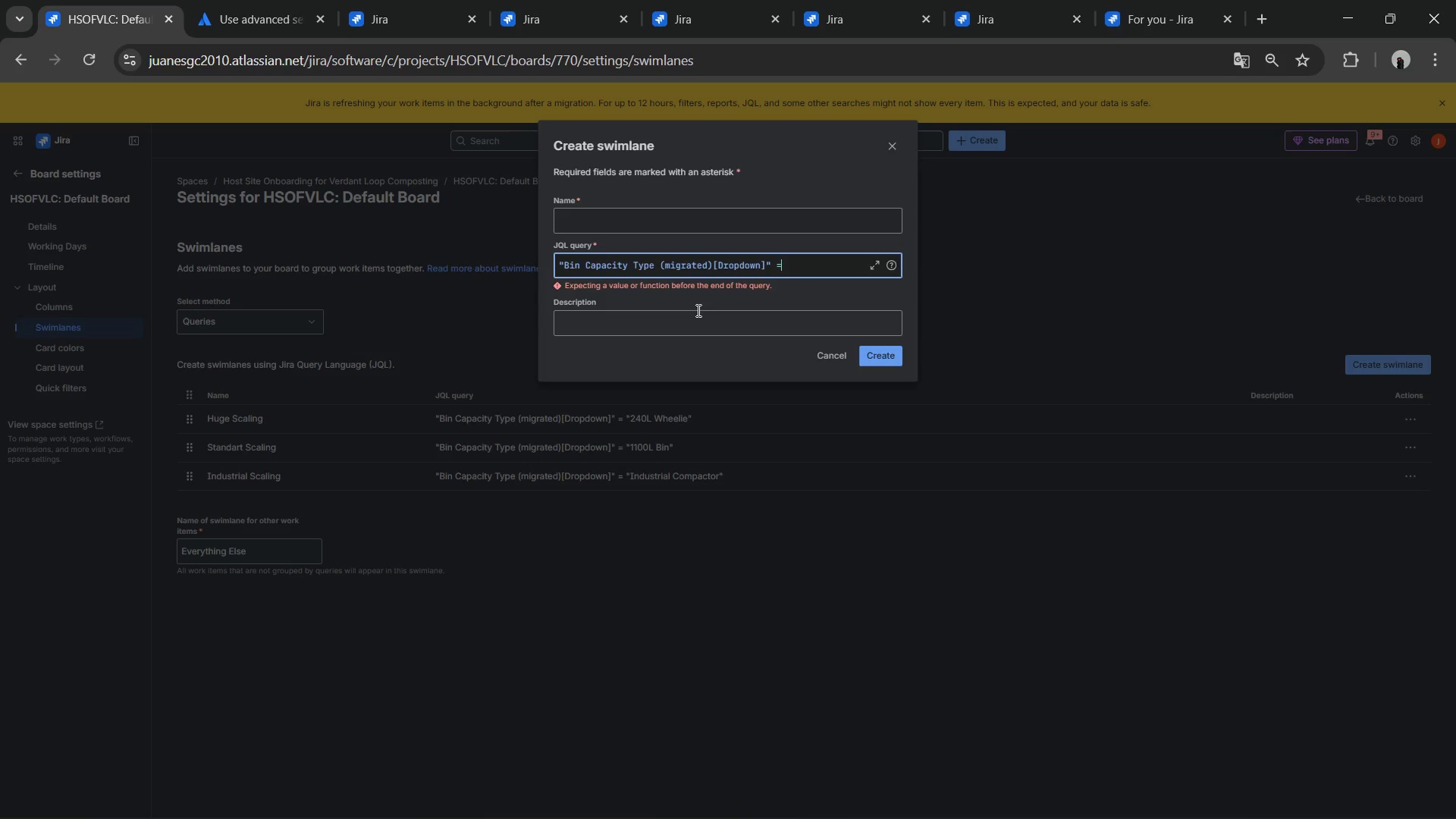 
key(Space)
 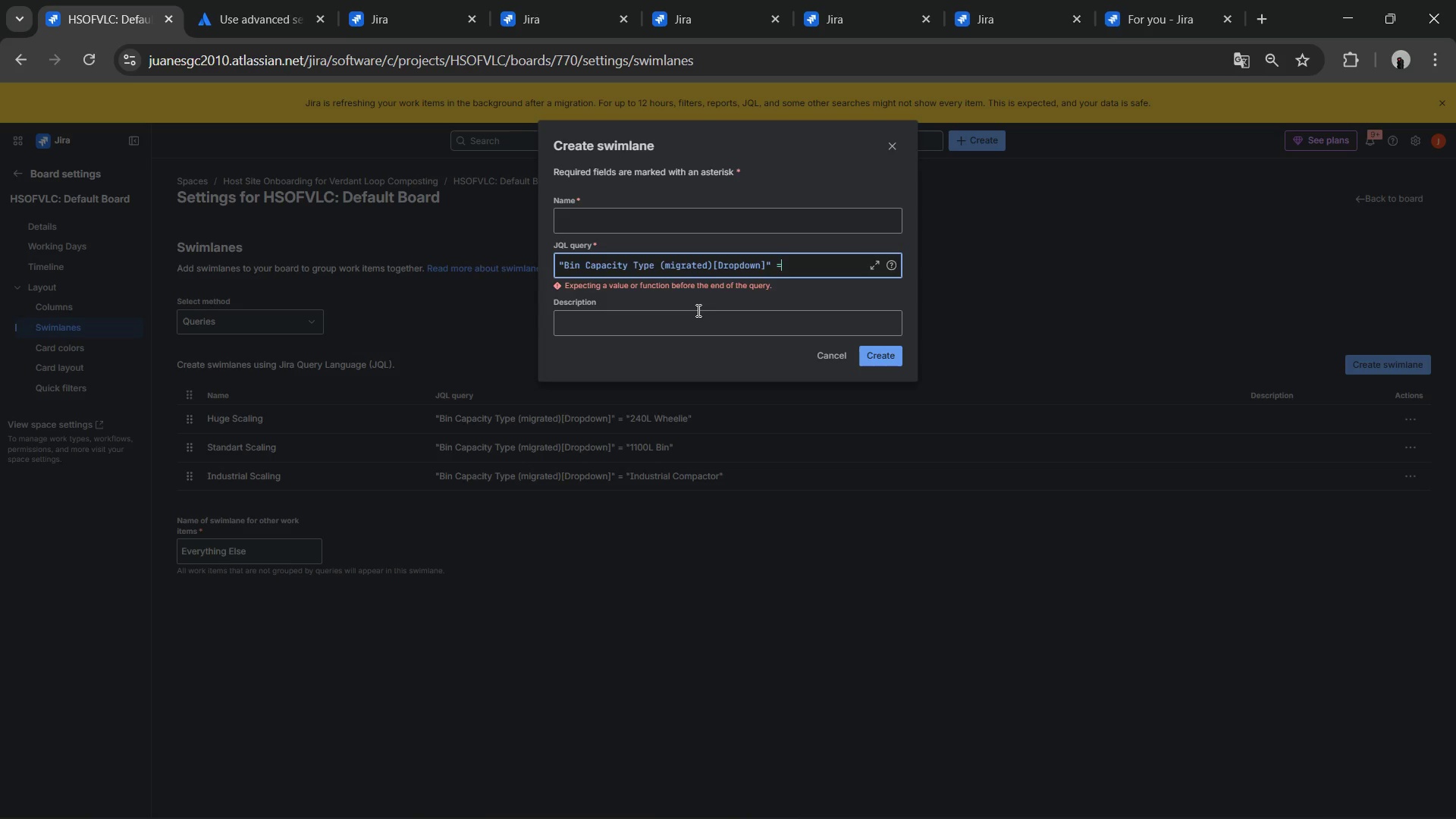 
key(N)
 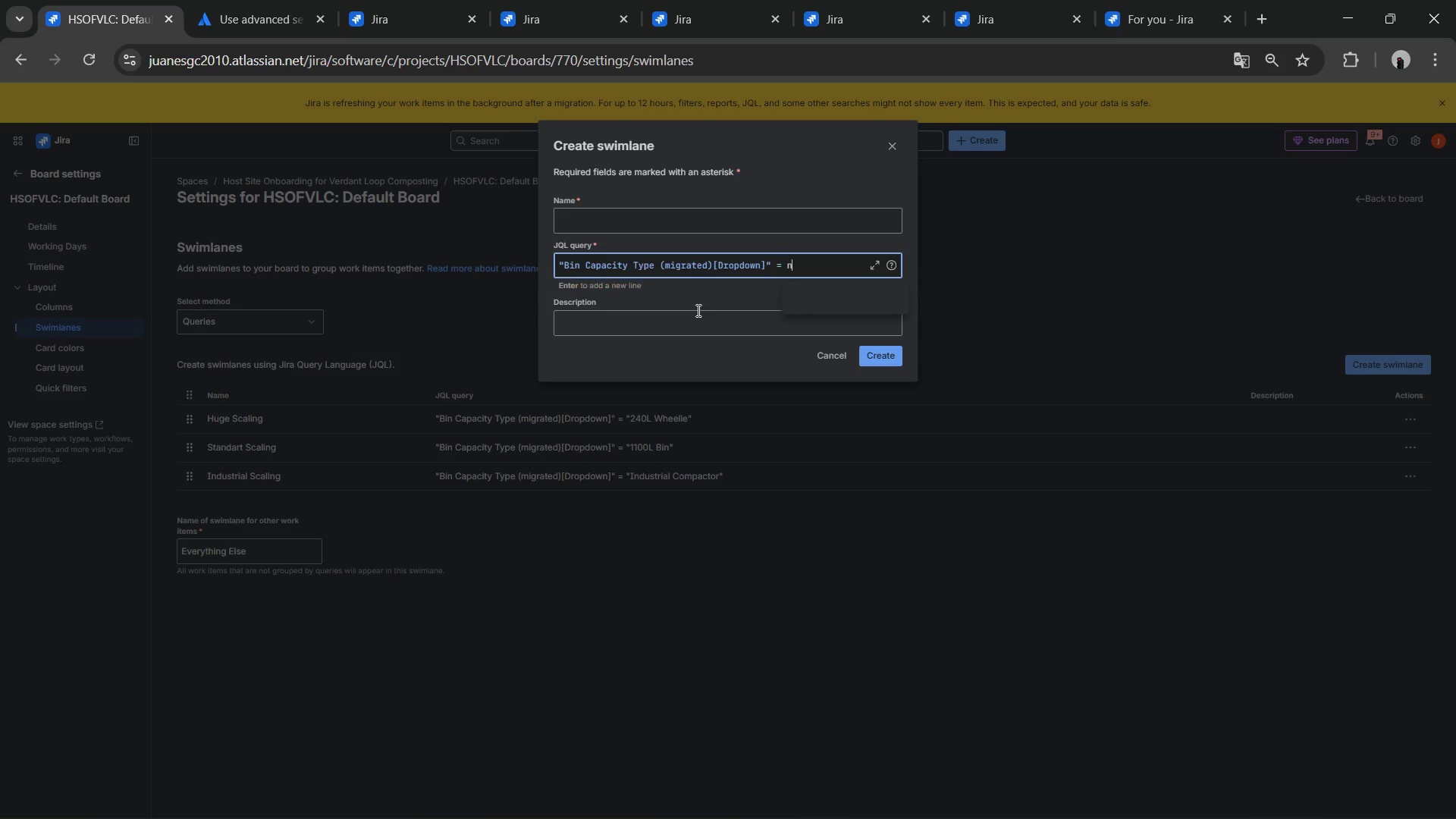 
key(Shift+ShiftLeft)
 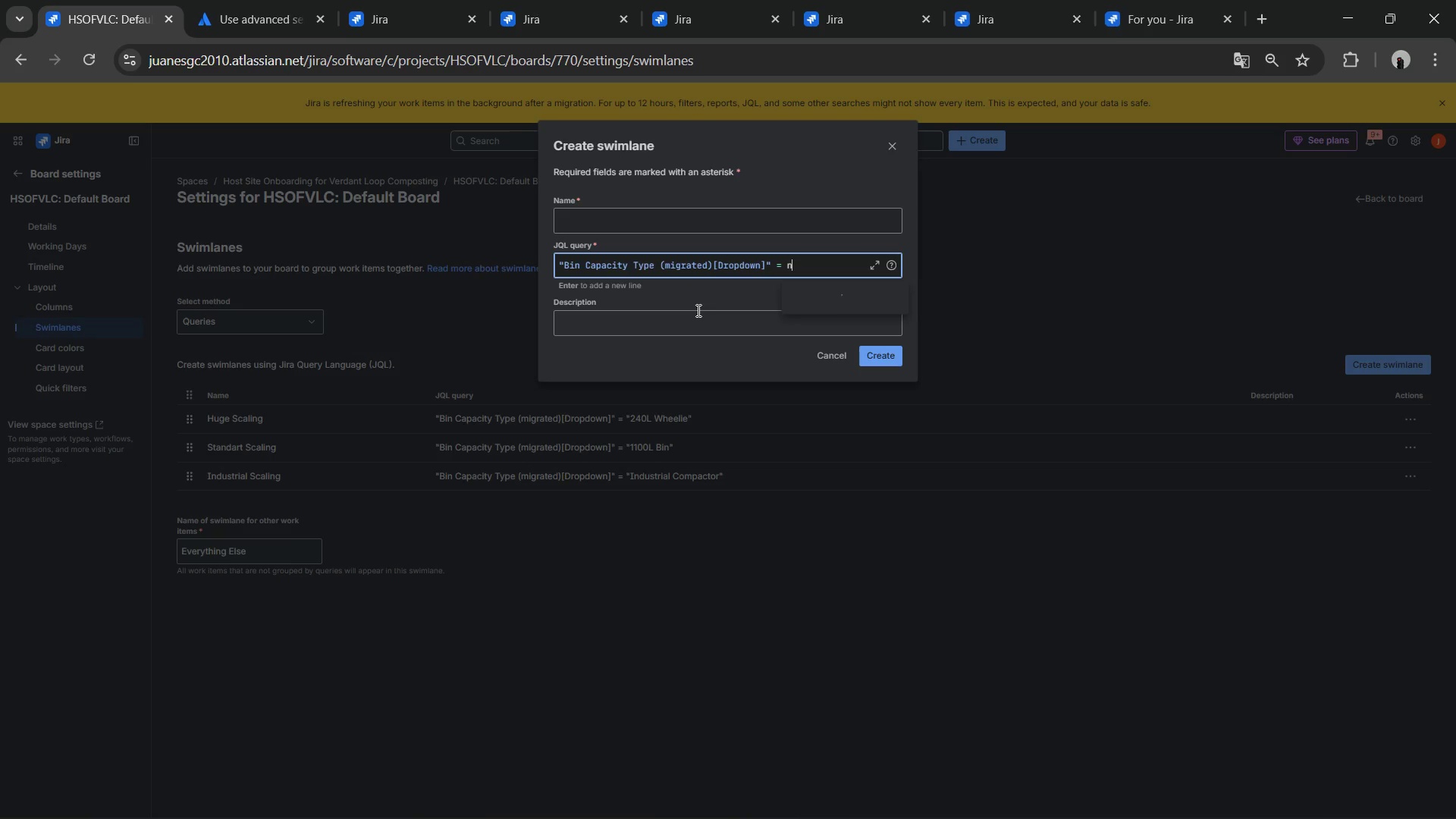 
key(Backspace)
 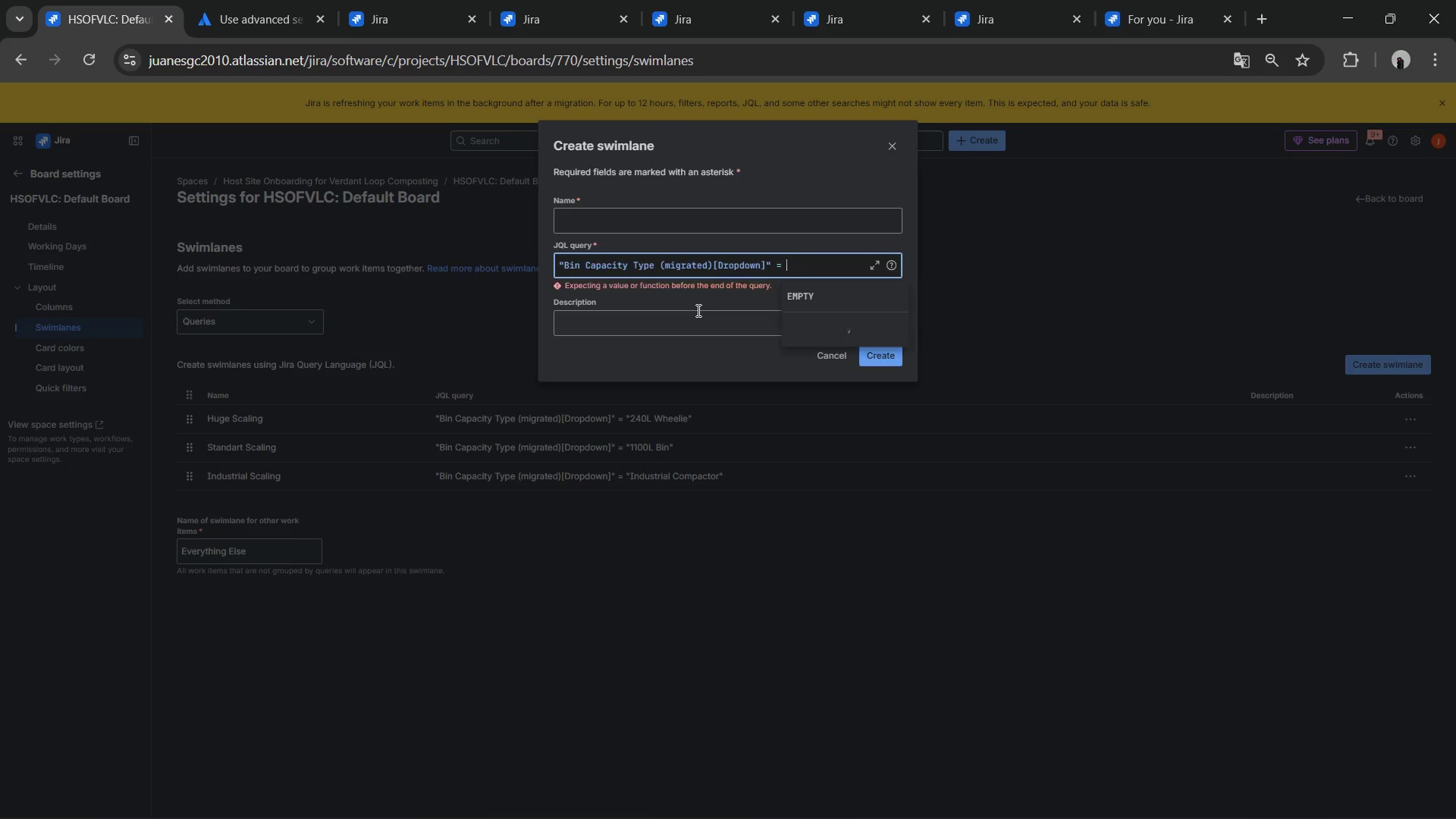 
key(Shift+ShiftLeft)
 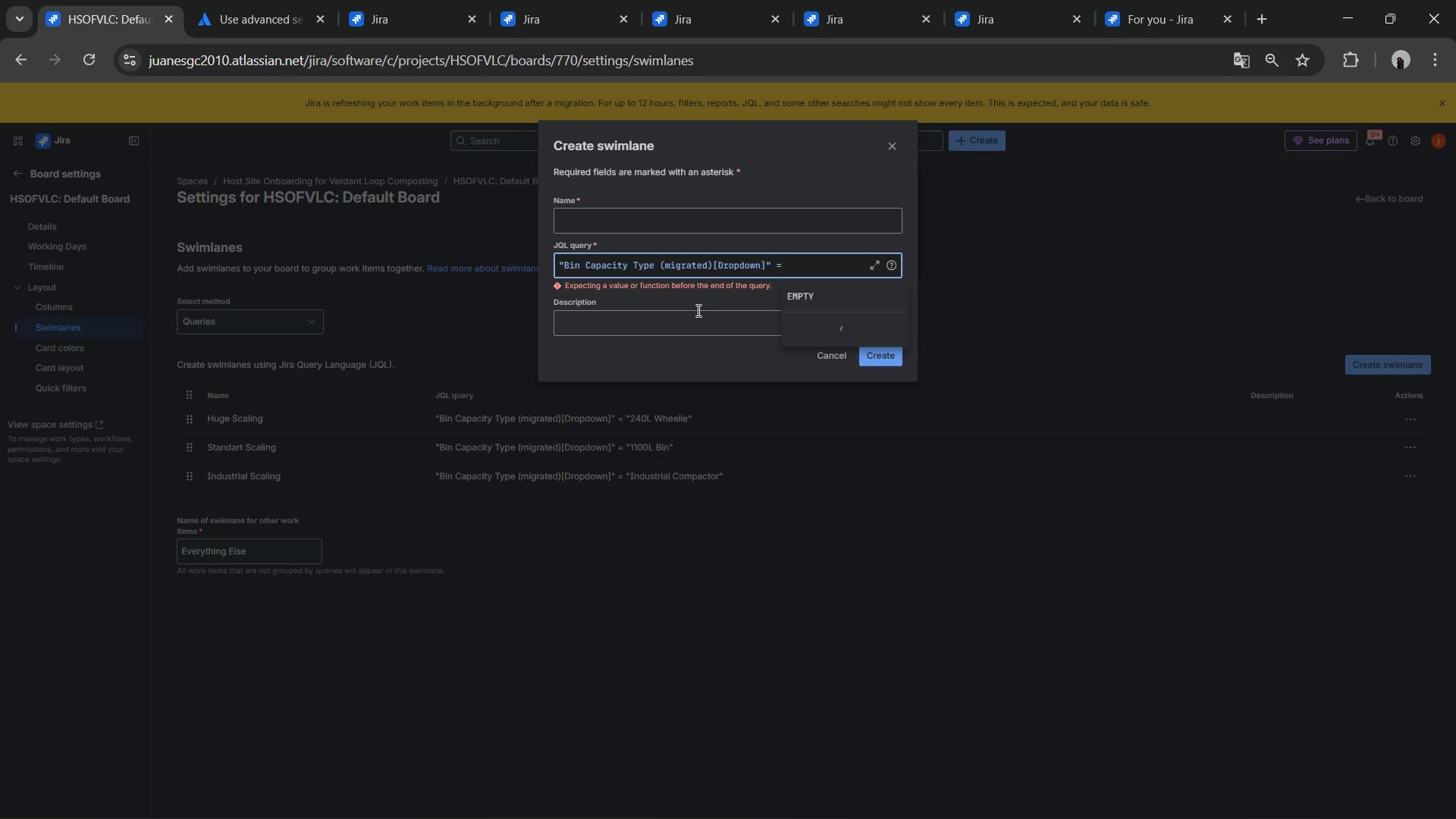 
key(Shift+2)
 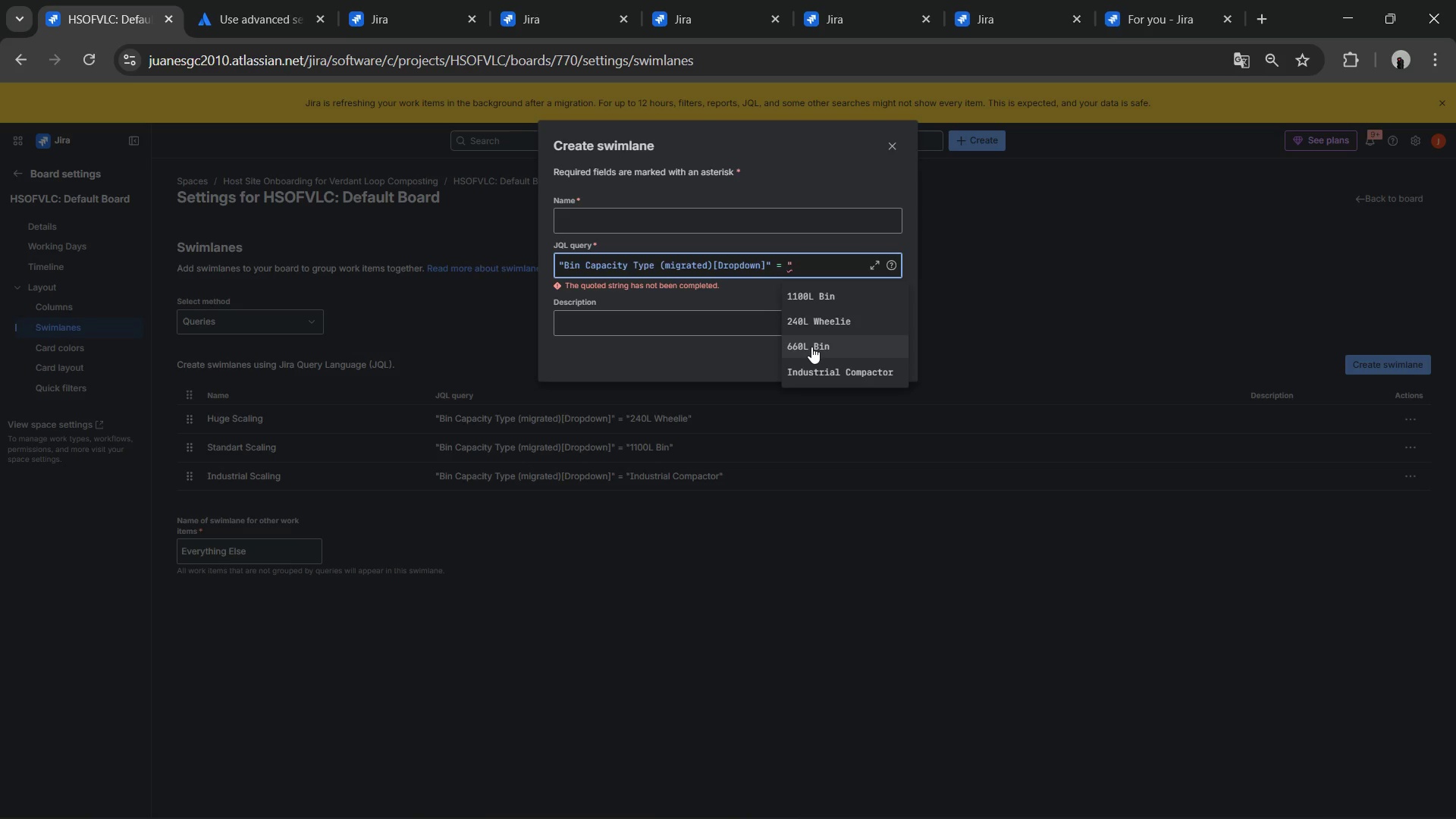 
left_click([811, 347])
 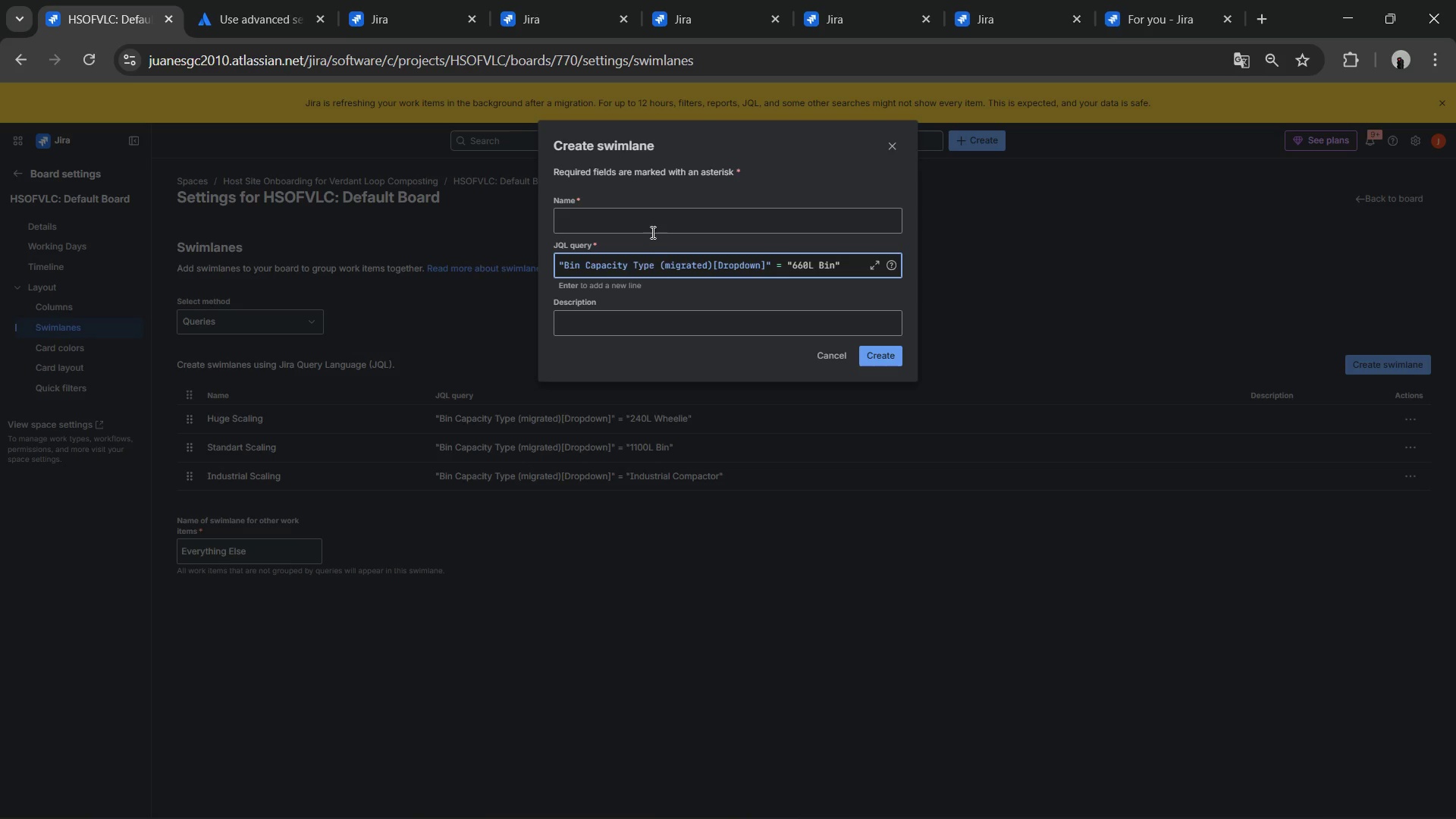 
left_click([648, 228])
 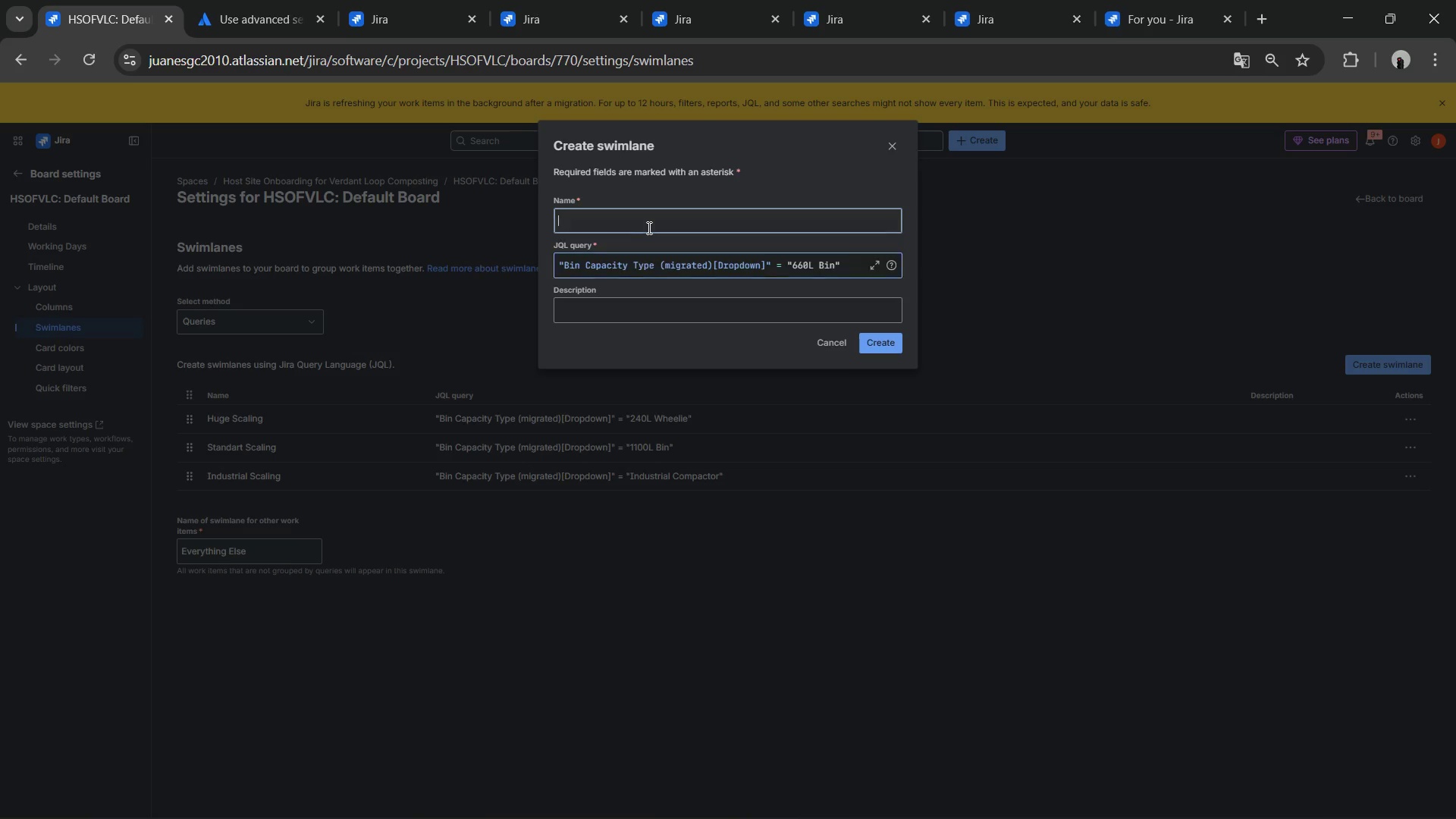 
type(Giant Scall)
key(Backspace)
type(ing)
 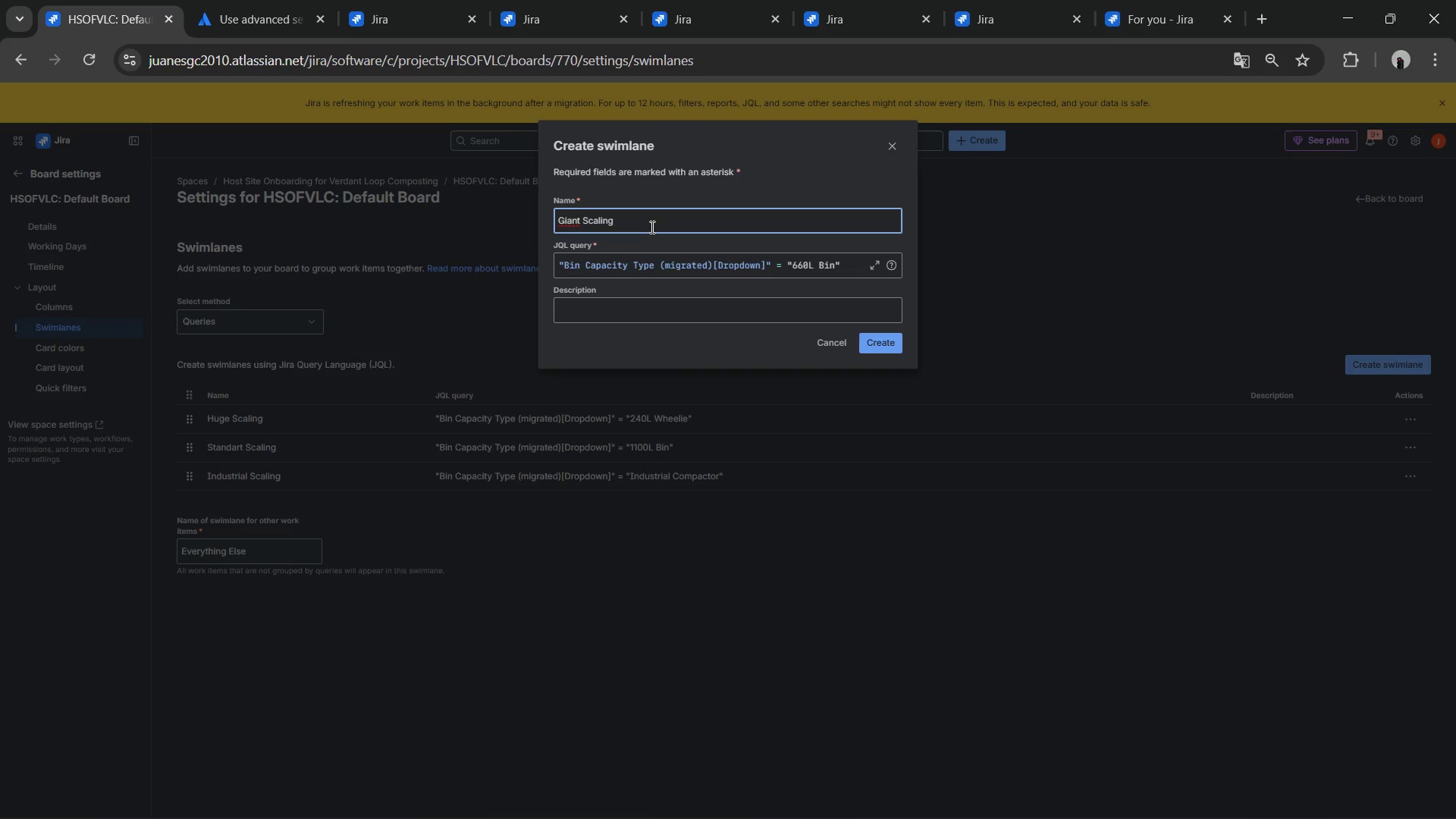 
left_click([883, 334])
 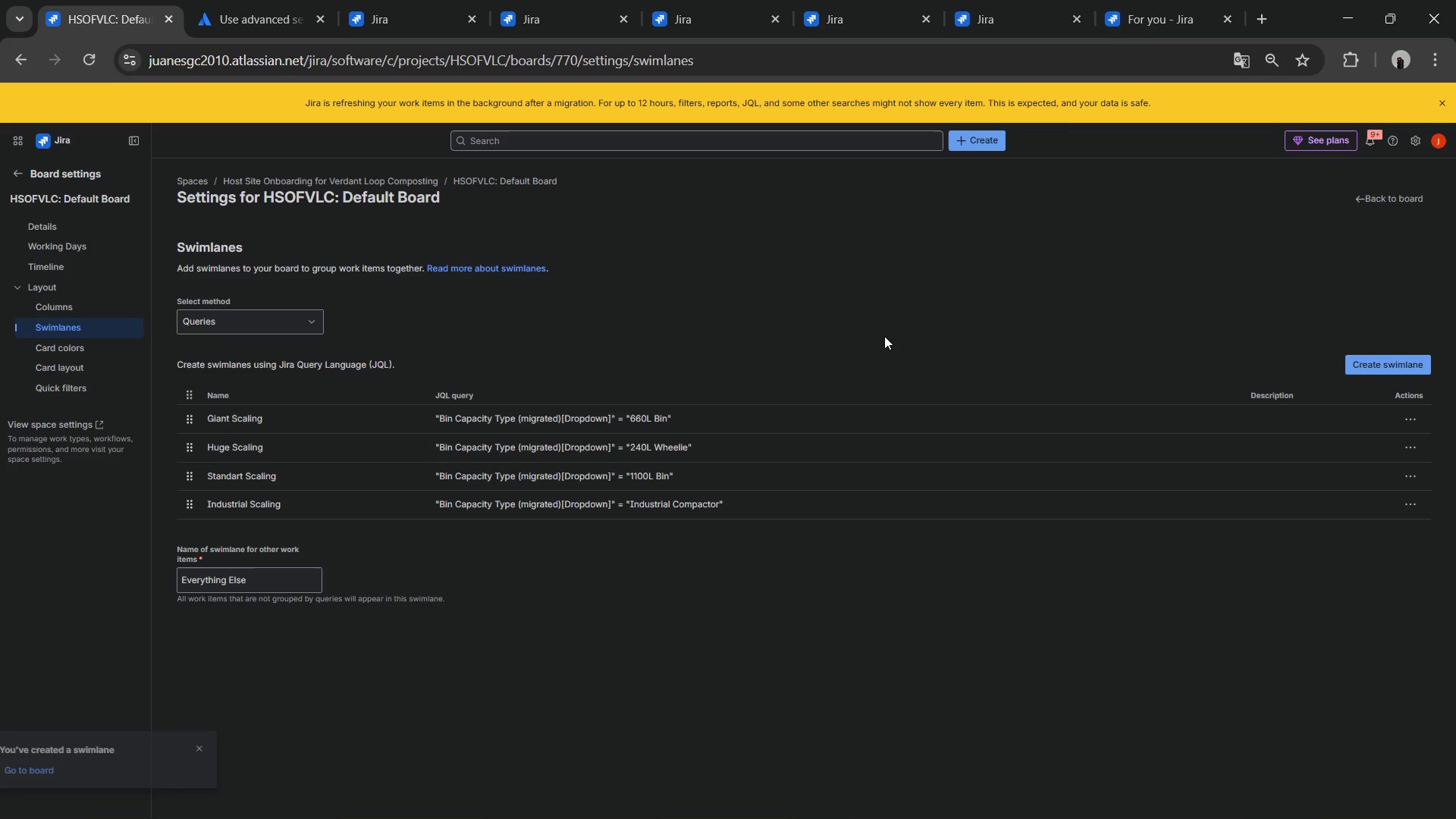 
key(Alt+AltLeft)
 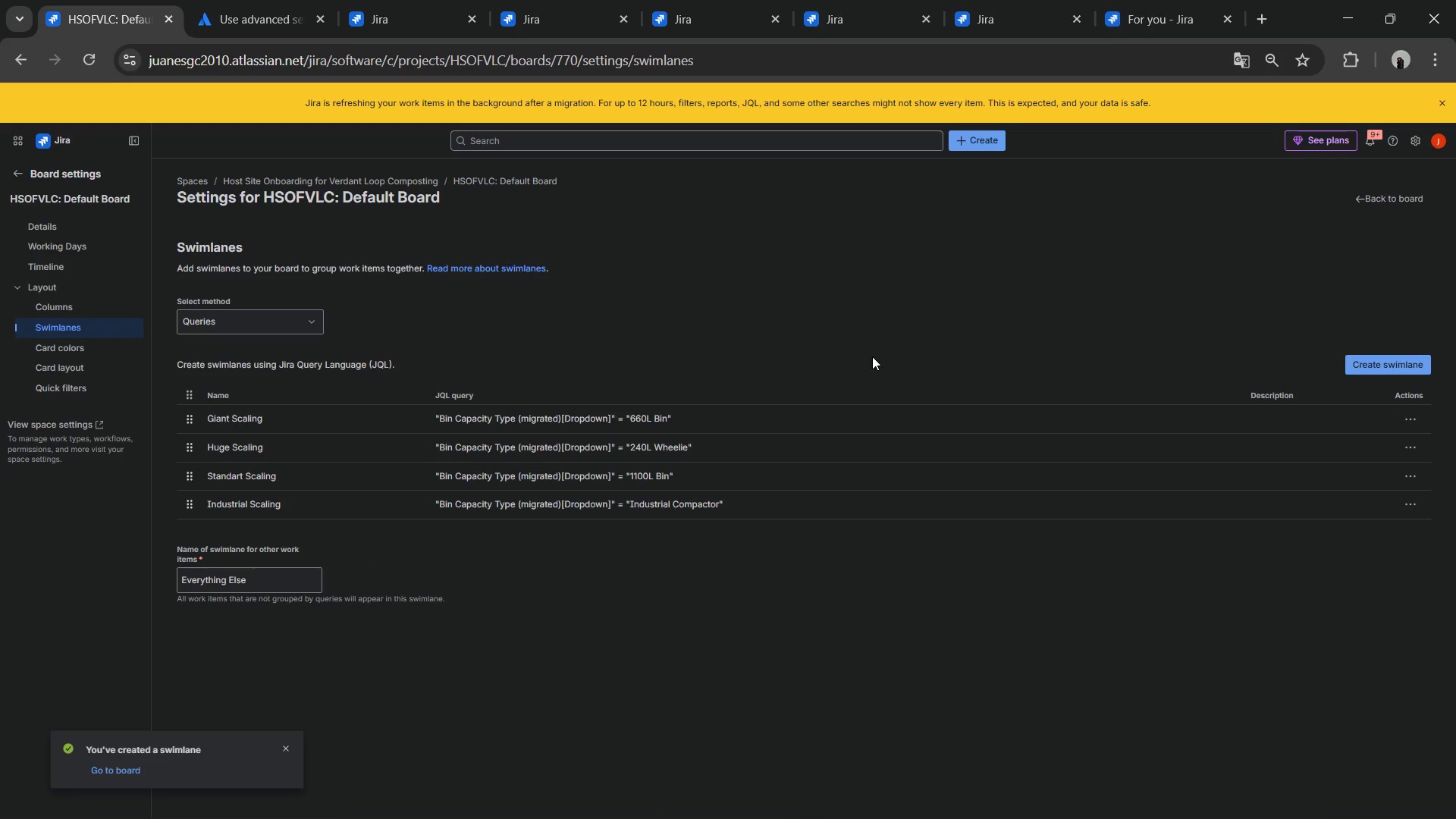 
key(Alt+Tab)
 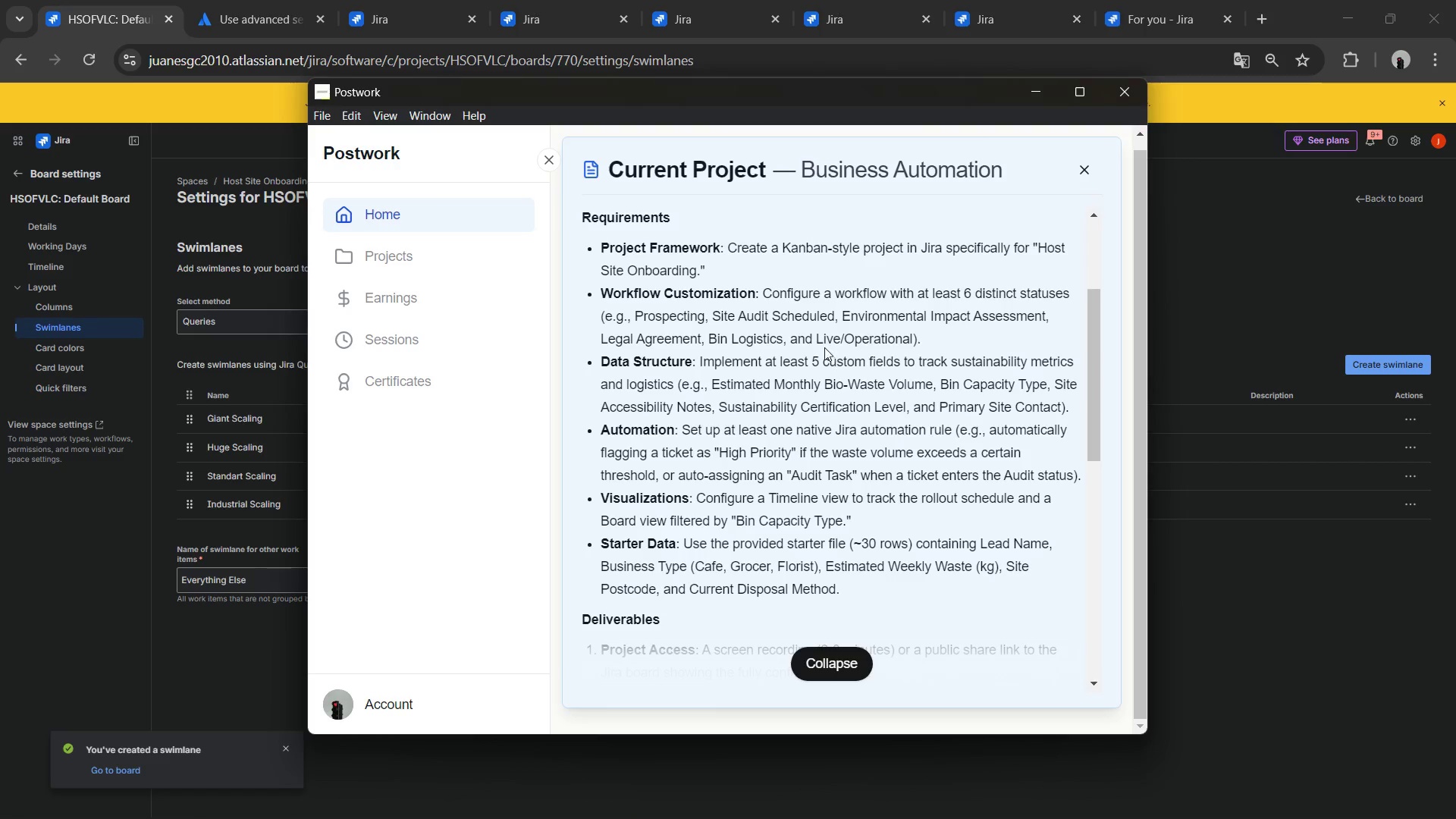 
hold_key(key=AltLeft, duration=0.42)